 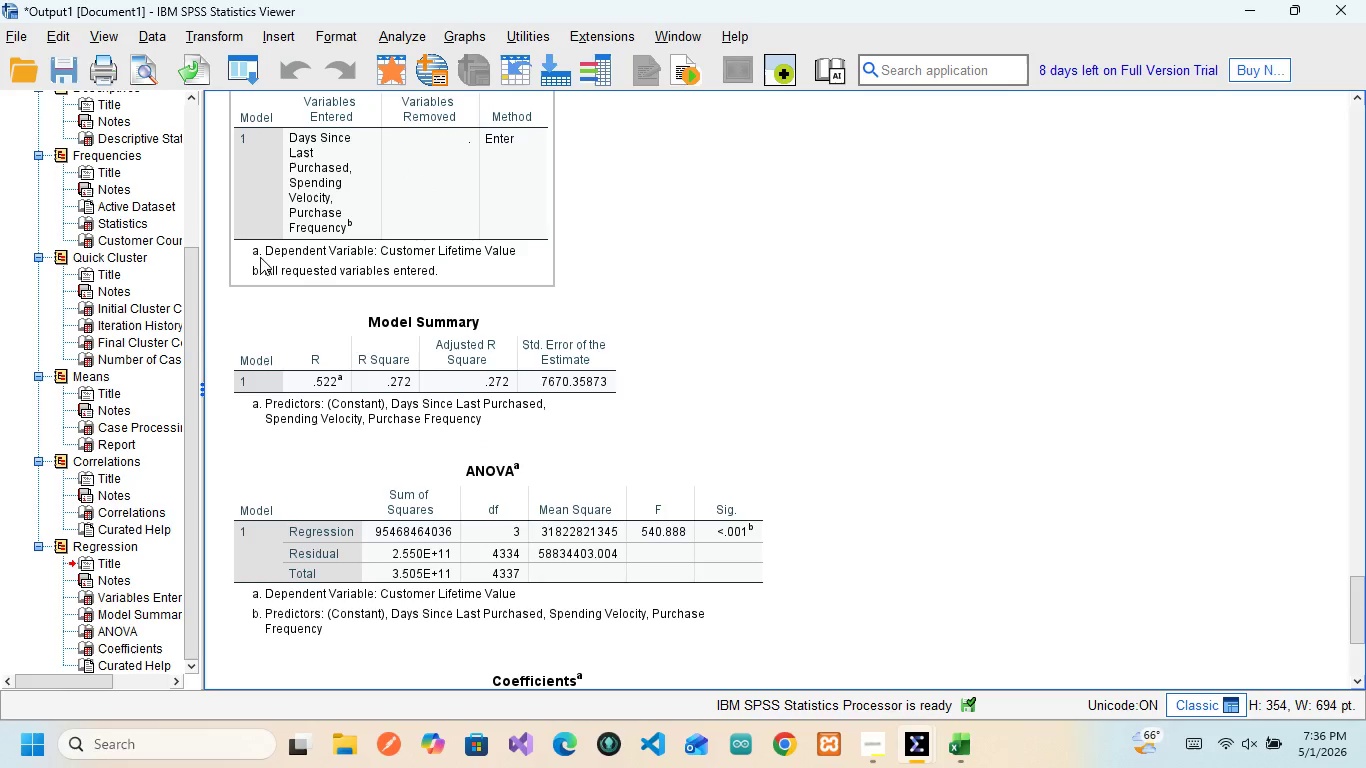 
scroll: coordinate [379, 495], scroll_direction: down, amount: 3.0
 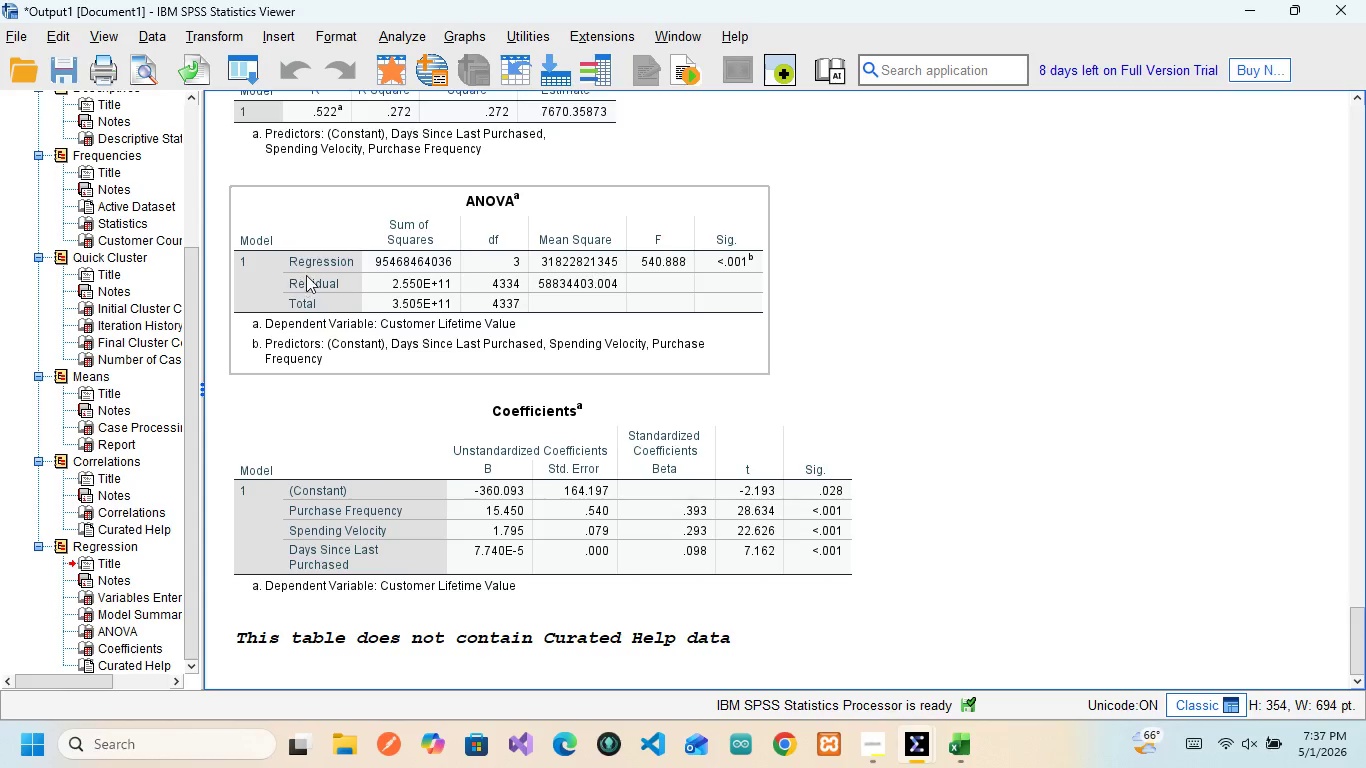 
wait(11.75)
 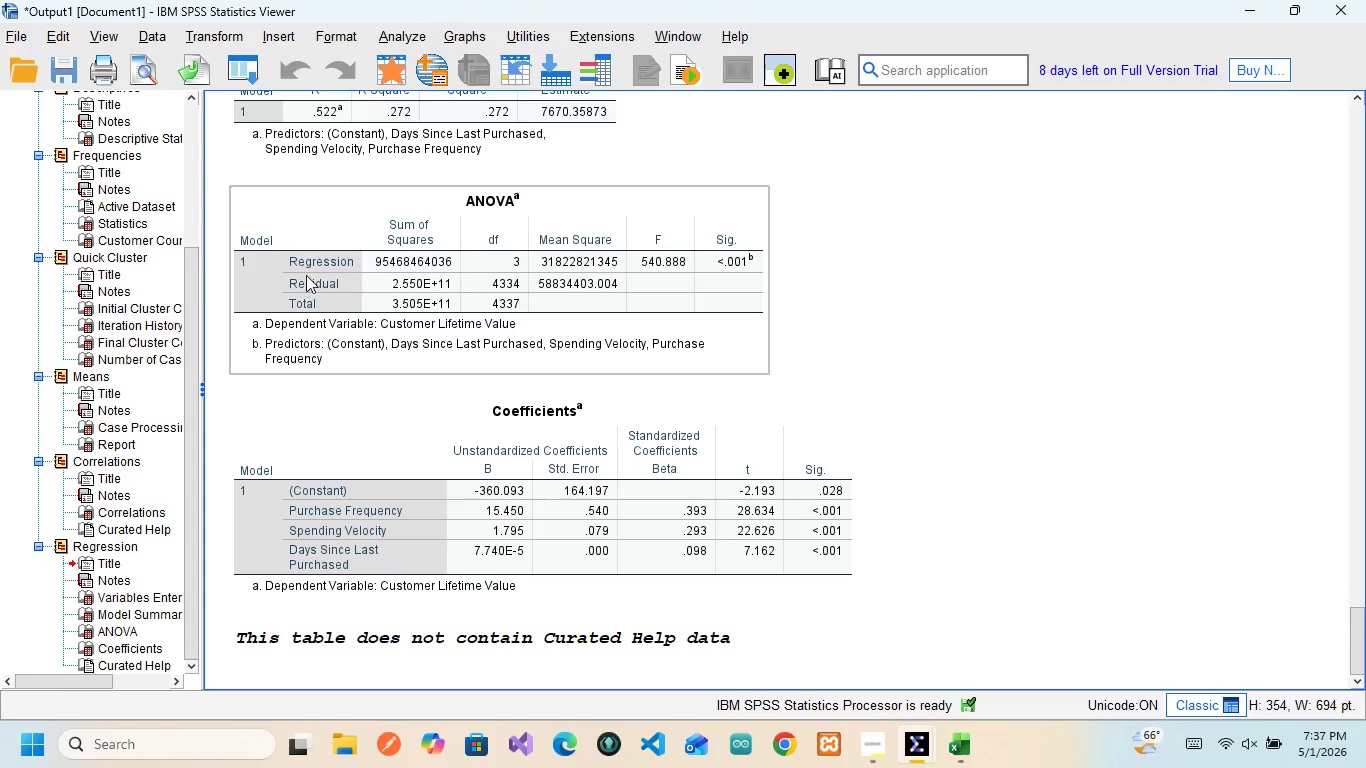 
mouse_move([411, 245])
 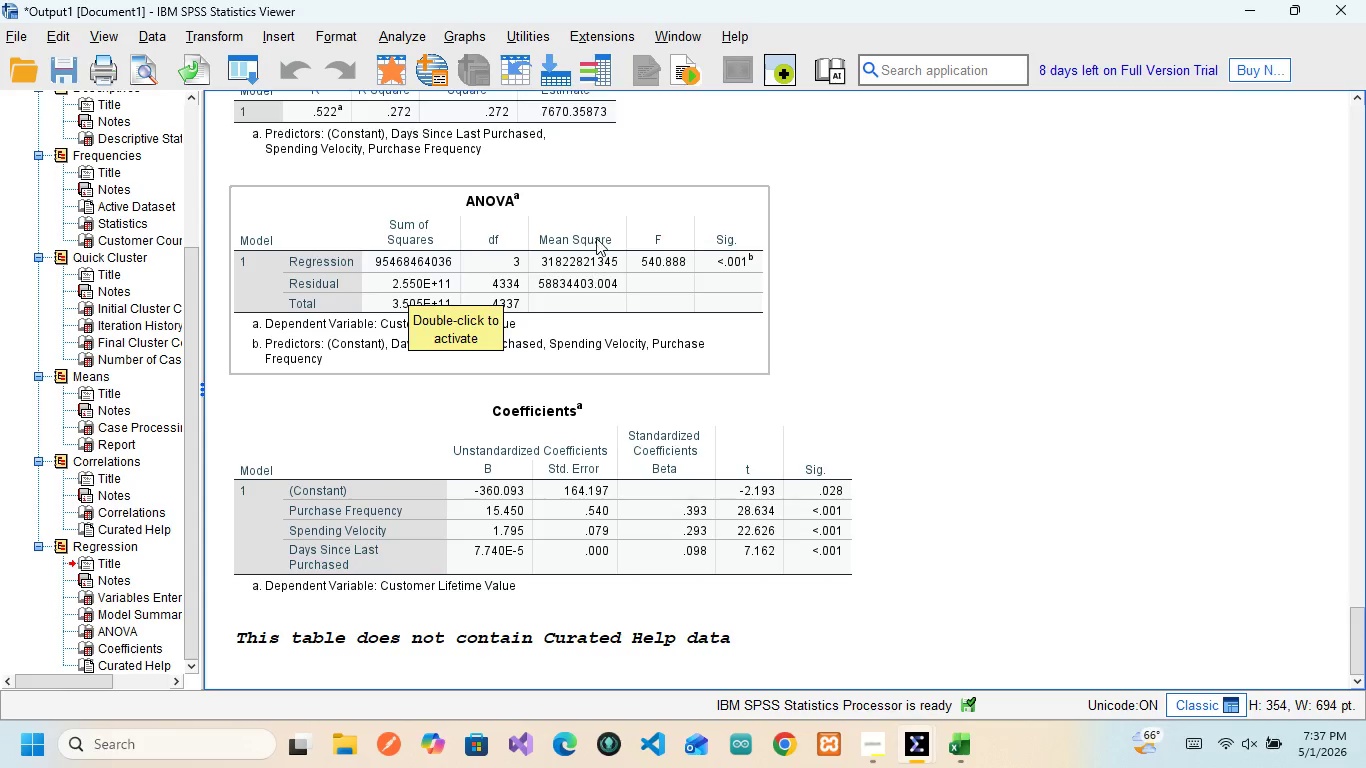 
wait(10.29)
 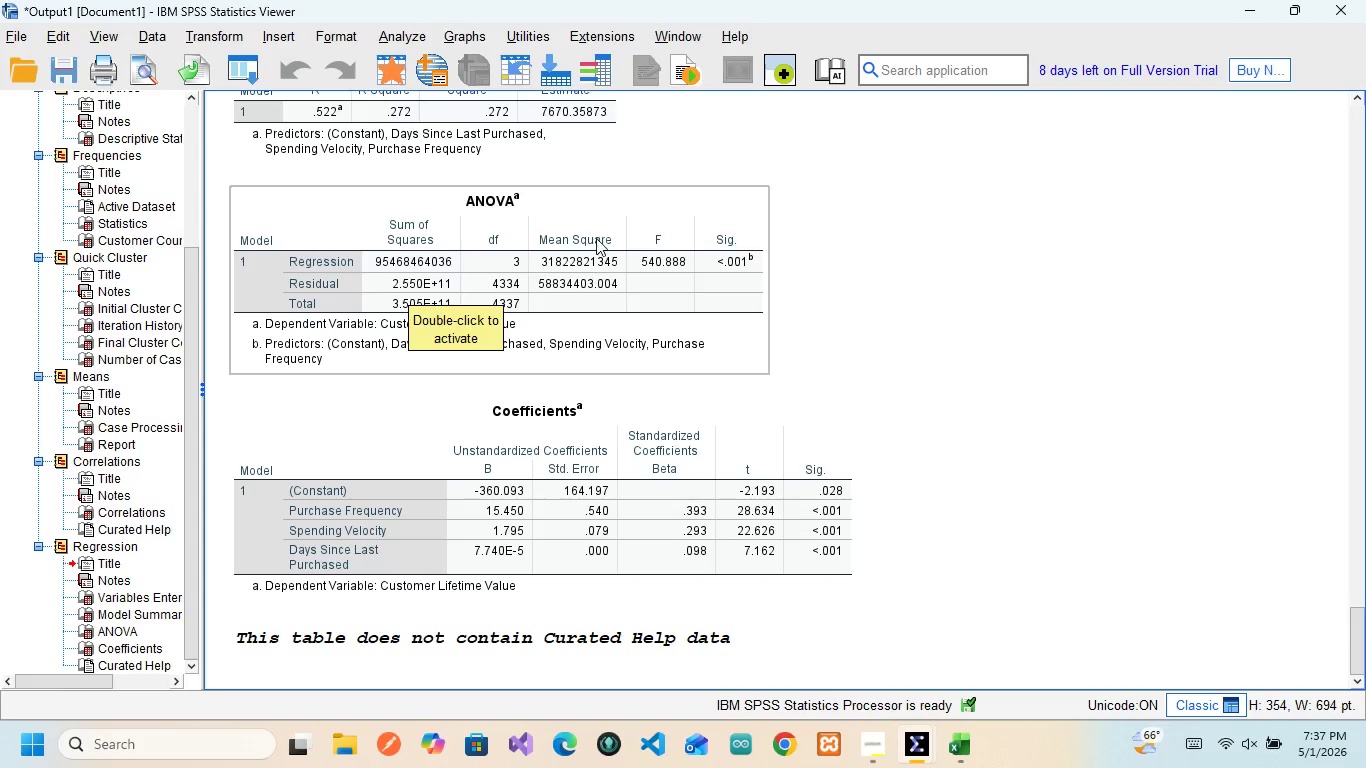 
left_click([372, 380])
 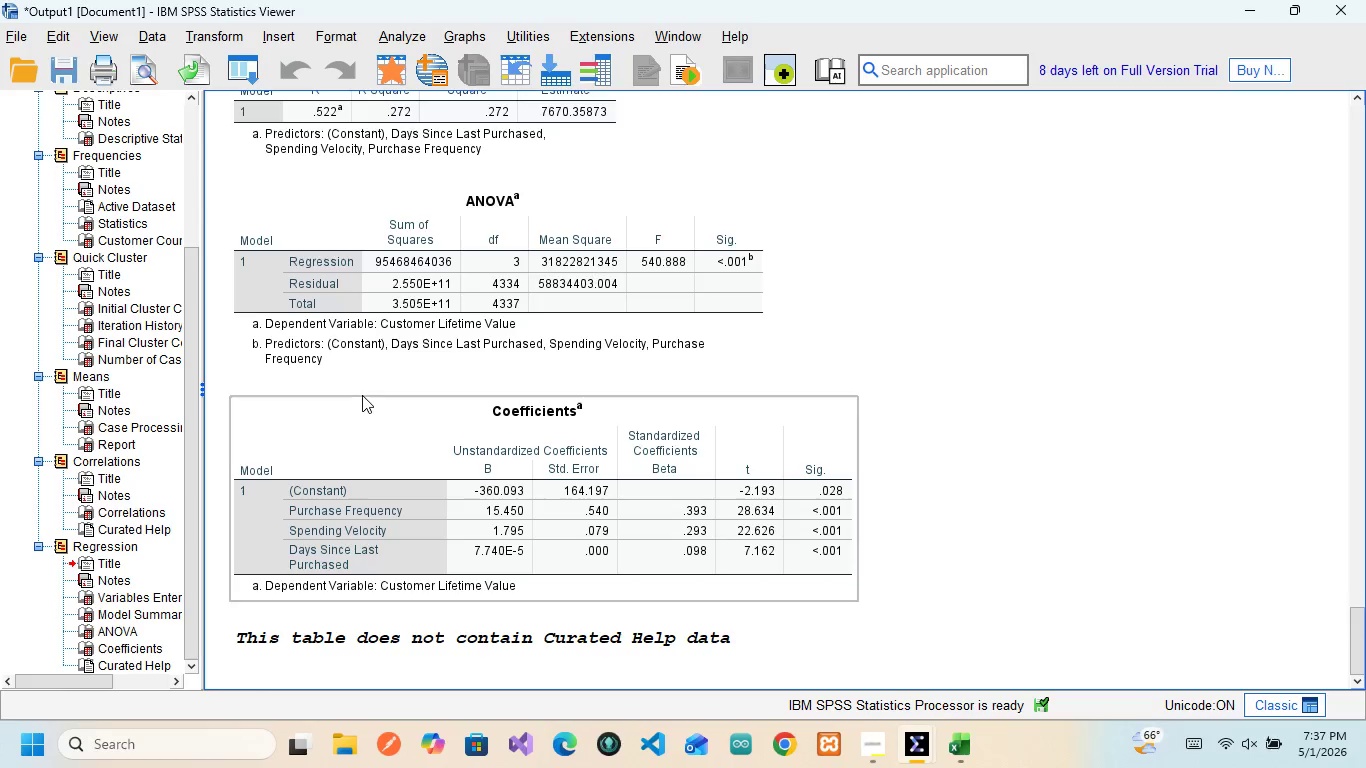 
scroll: coordinate [362, 395], scroll_direction: down, amount: 2.0
 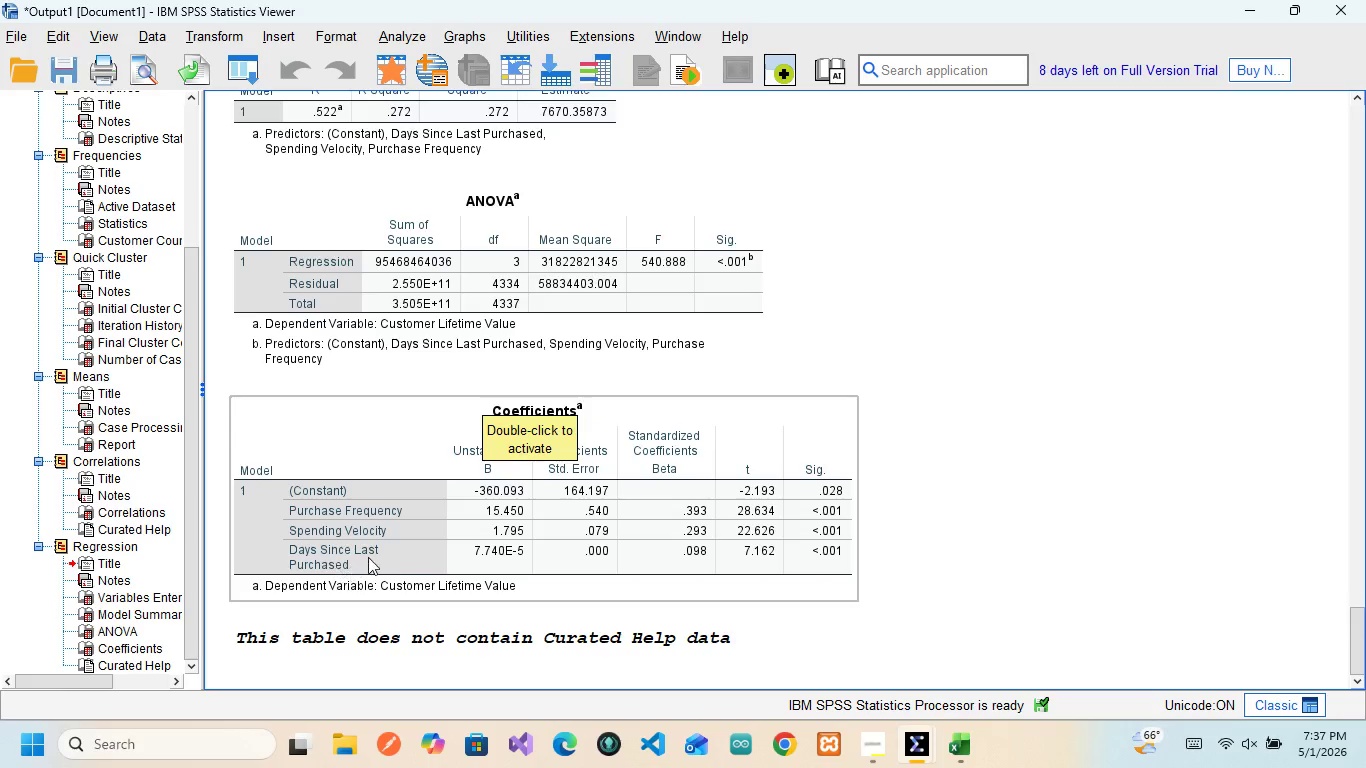 
wait(6.71)
 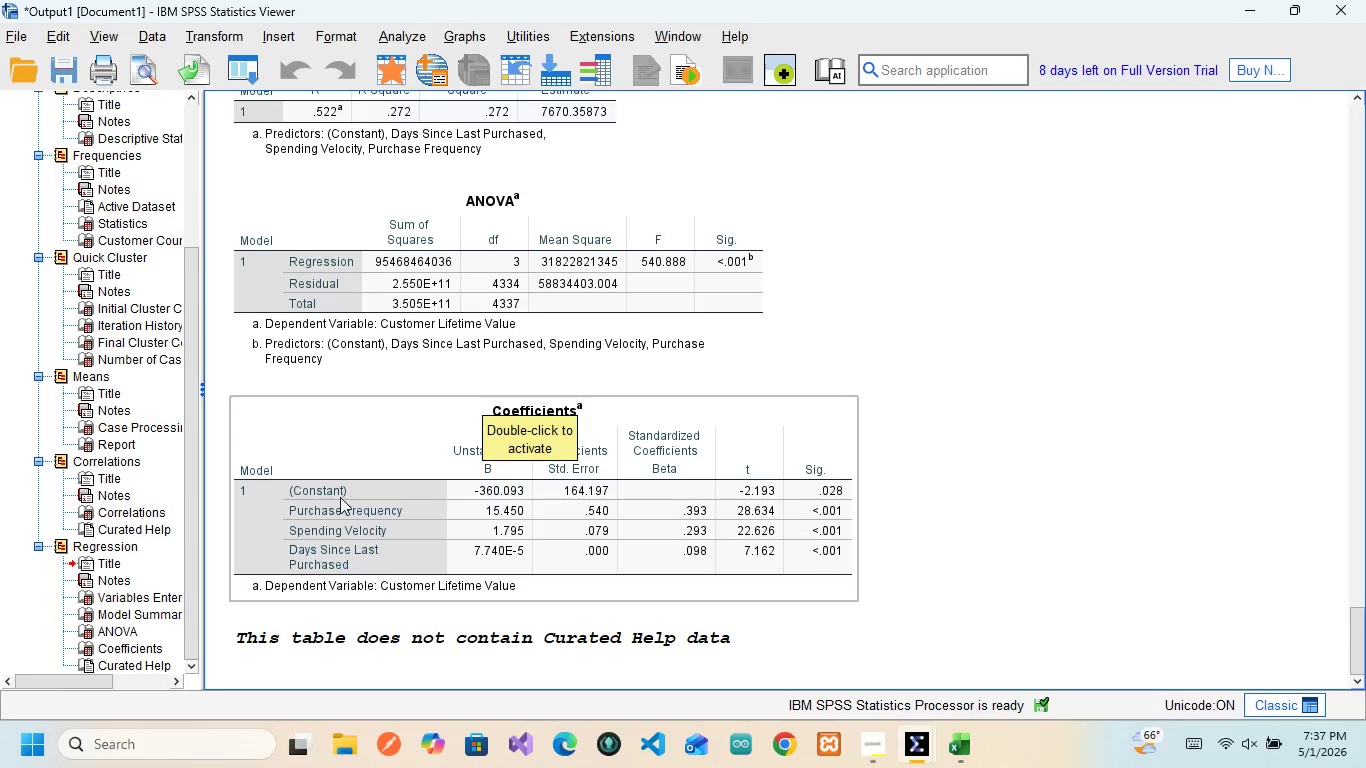 
left_click([487, 472])
 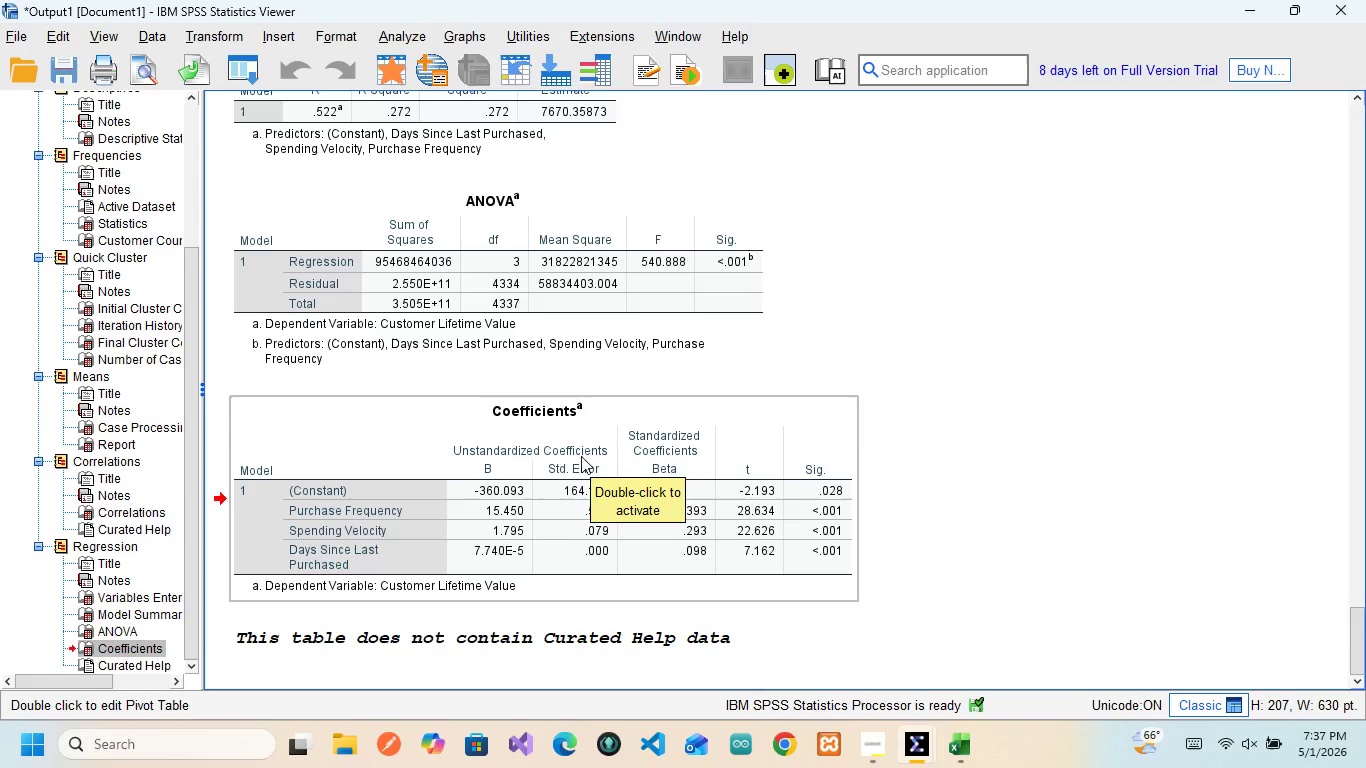 
left_click([572, 472])
 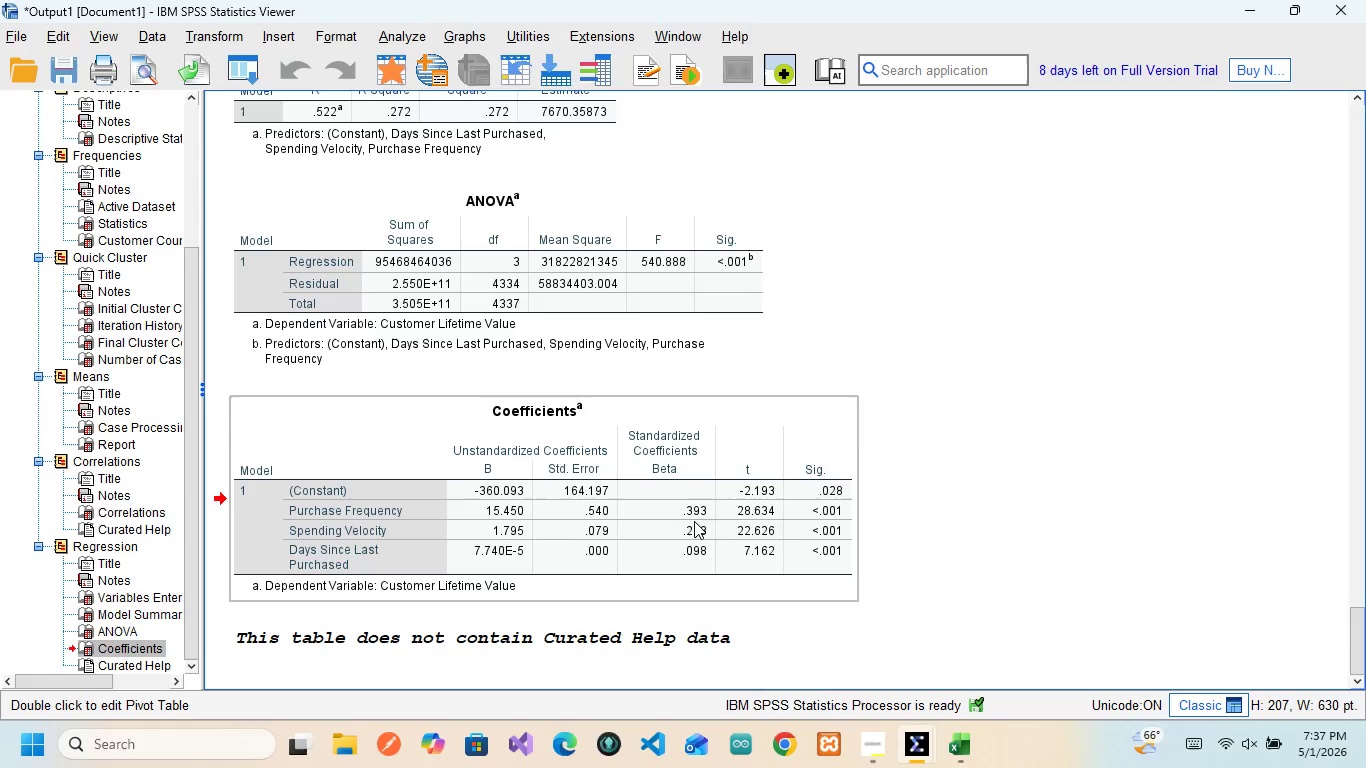 
wait(7.17)
 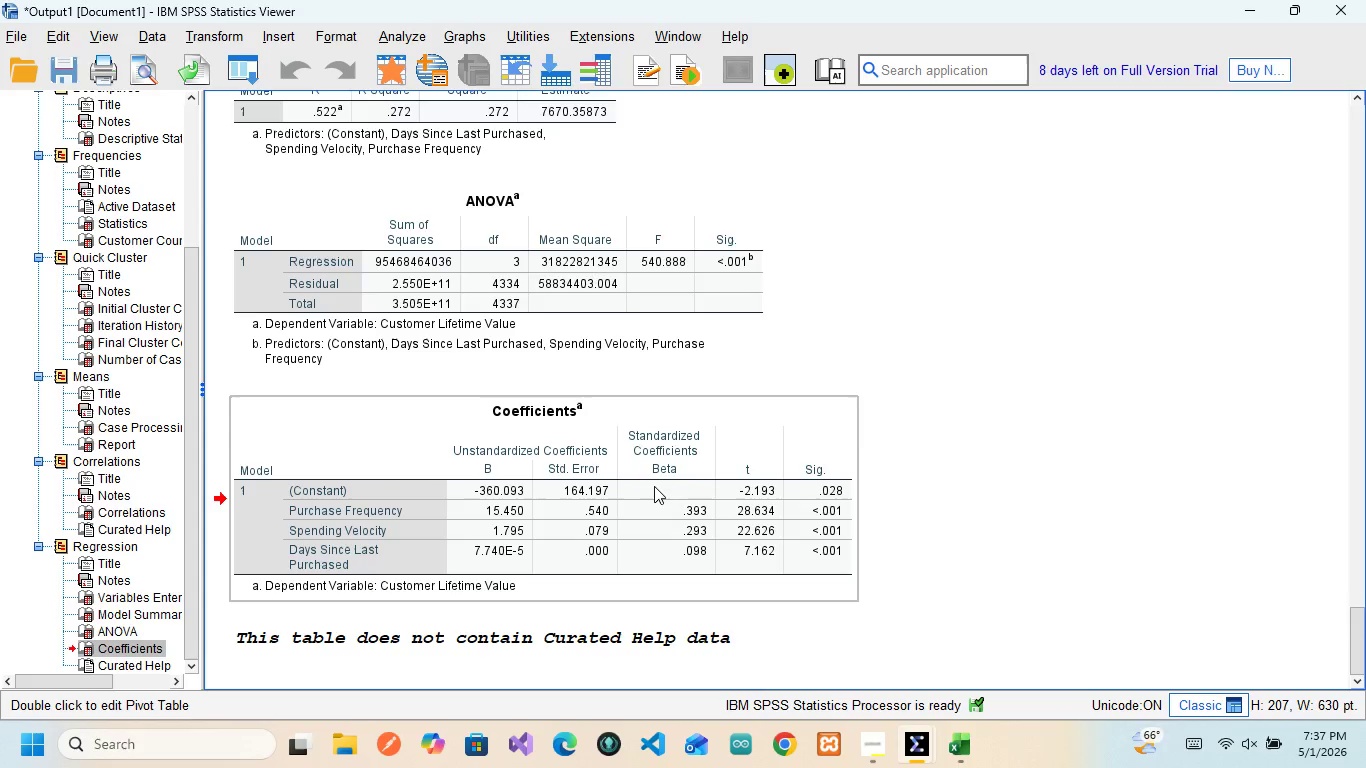 
scroll: coordinate [546, 473], scroll_direction: up, amount: 2.0
 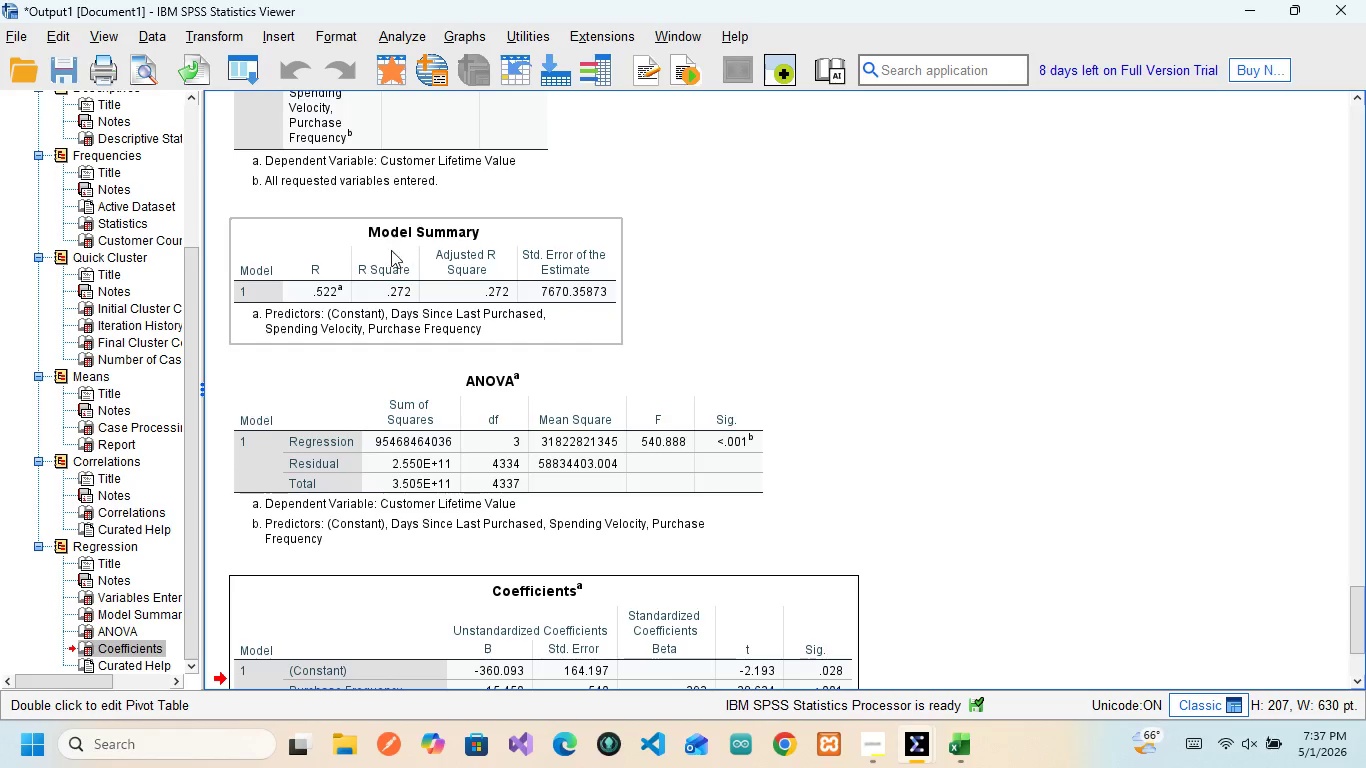 
mouse_move([377, 300])
 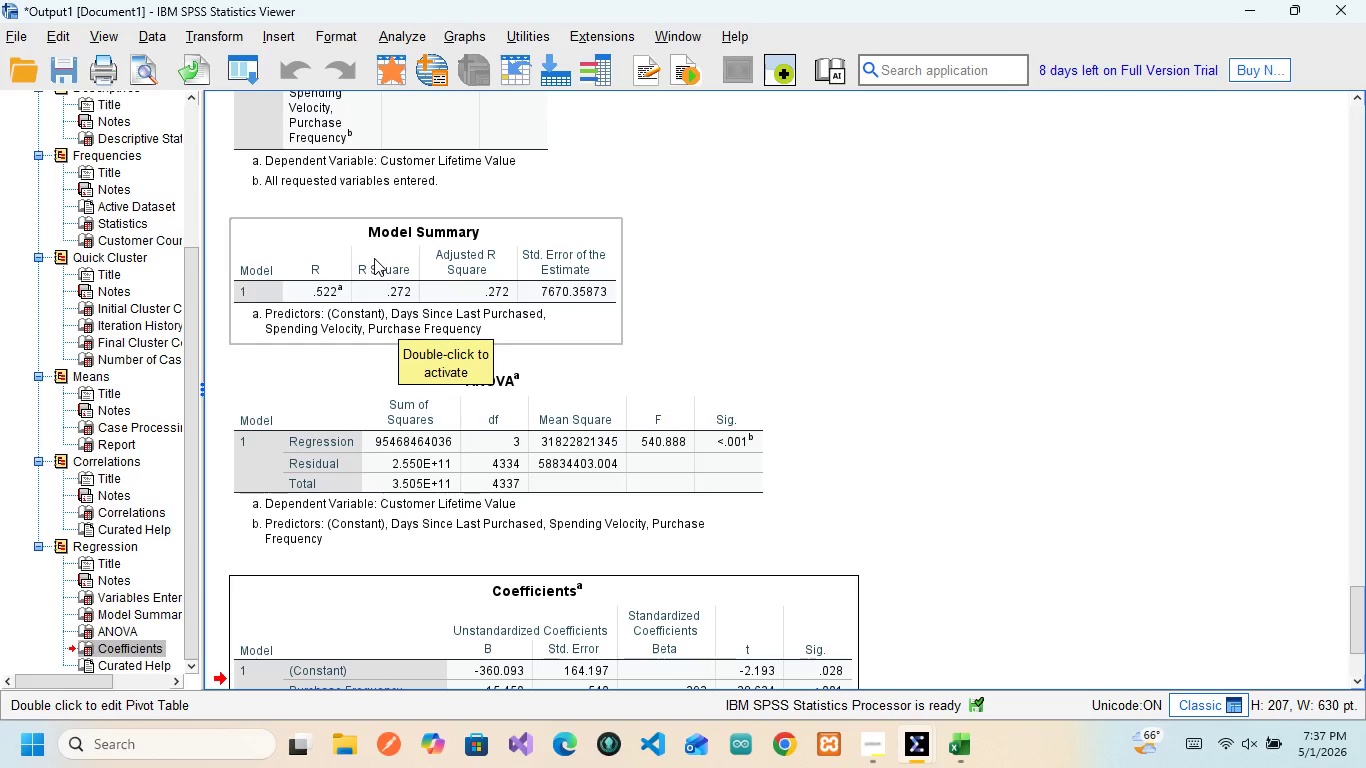 
double_click([374, 258])
 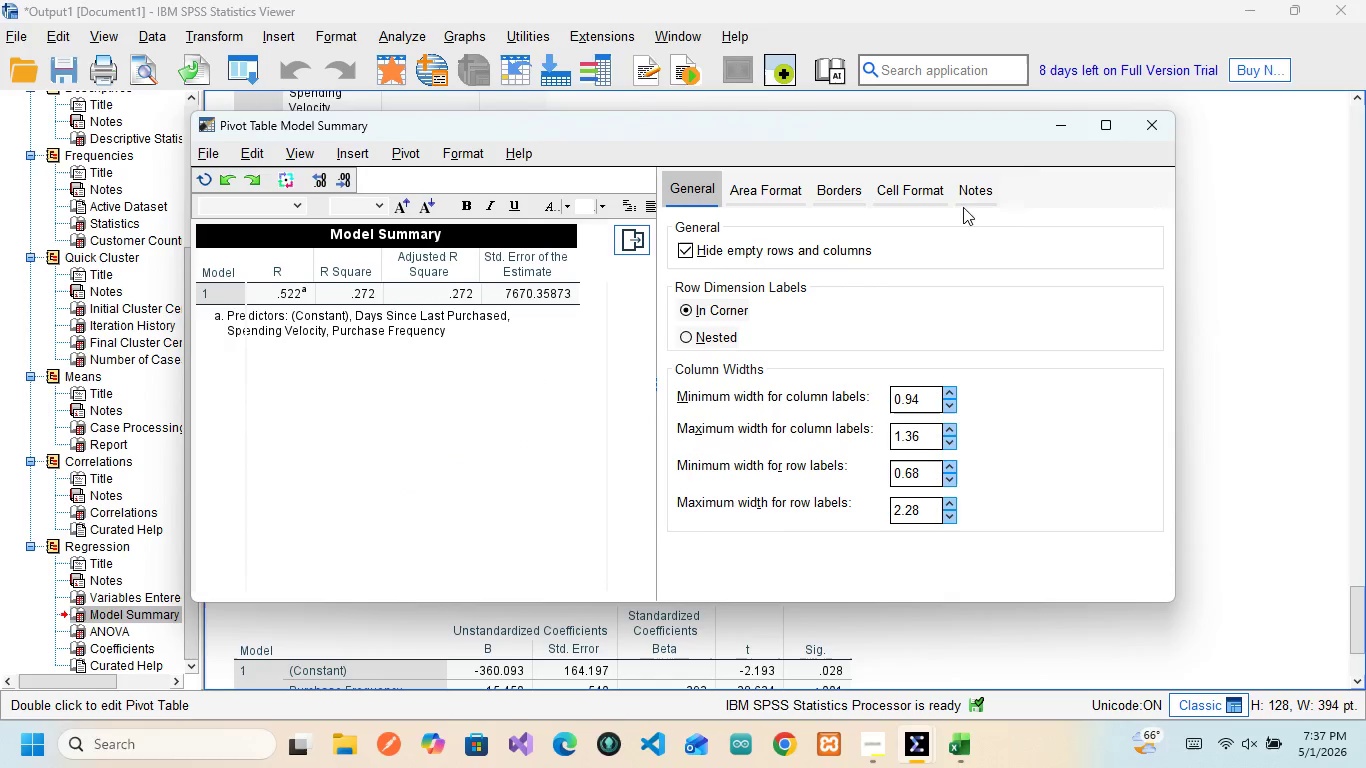 
left_click([975, 192])
 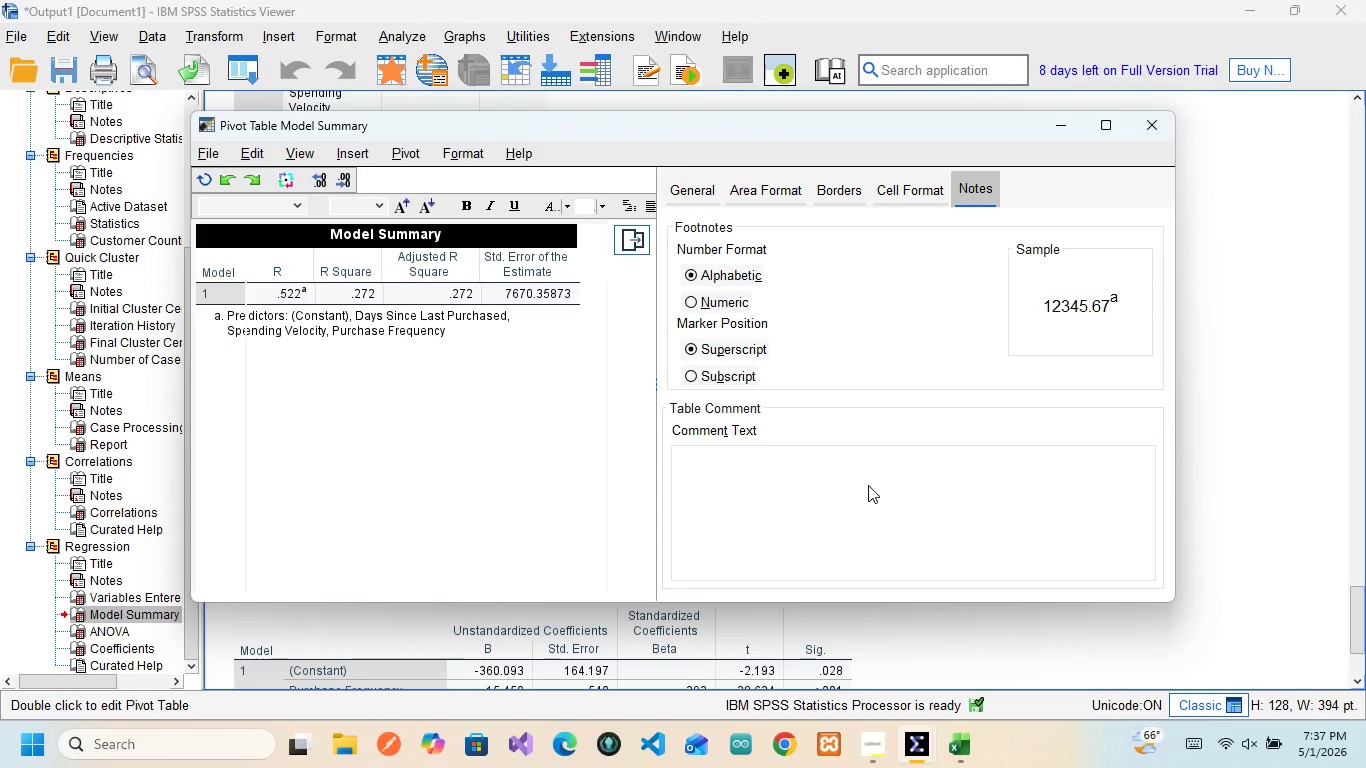 
left_click([868, 485])
 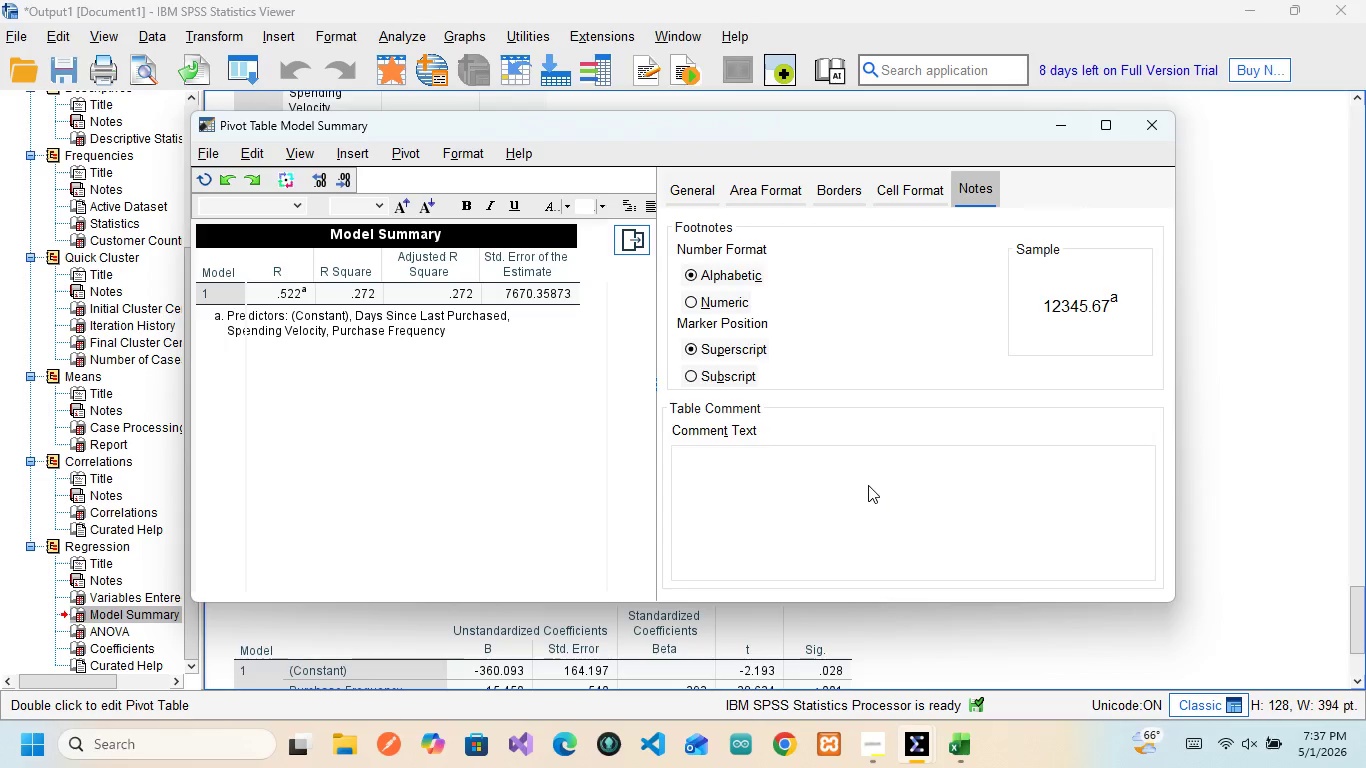 
key(CapsLock)
 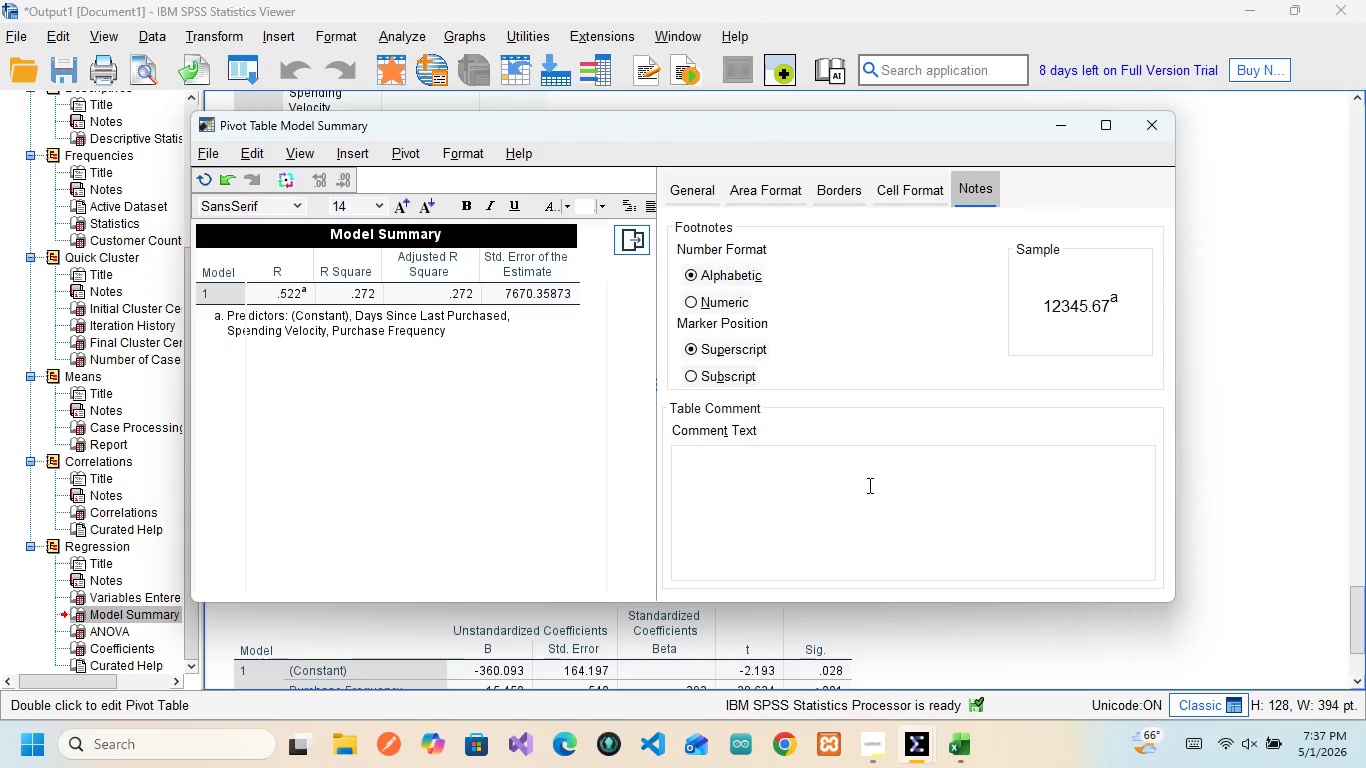 
key(R)
 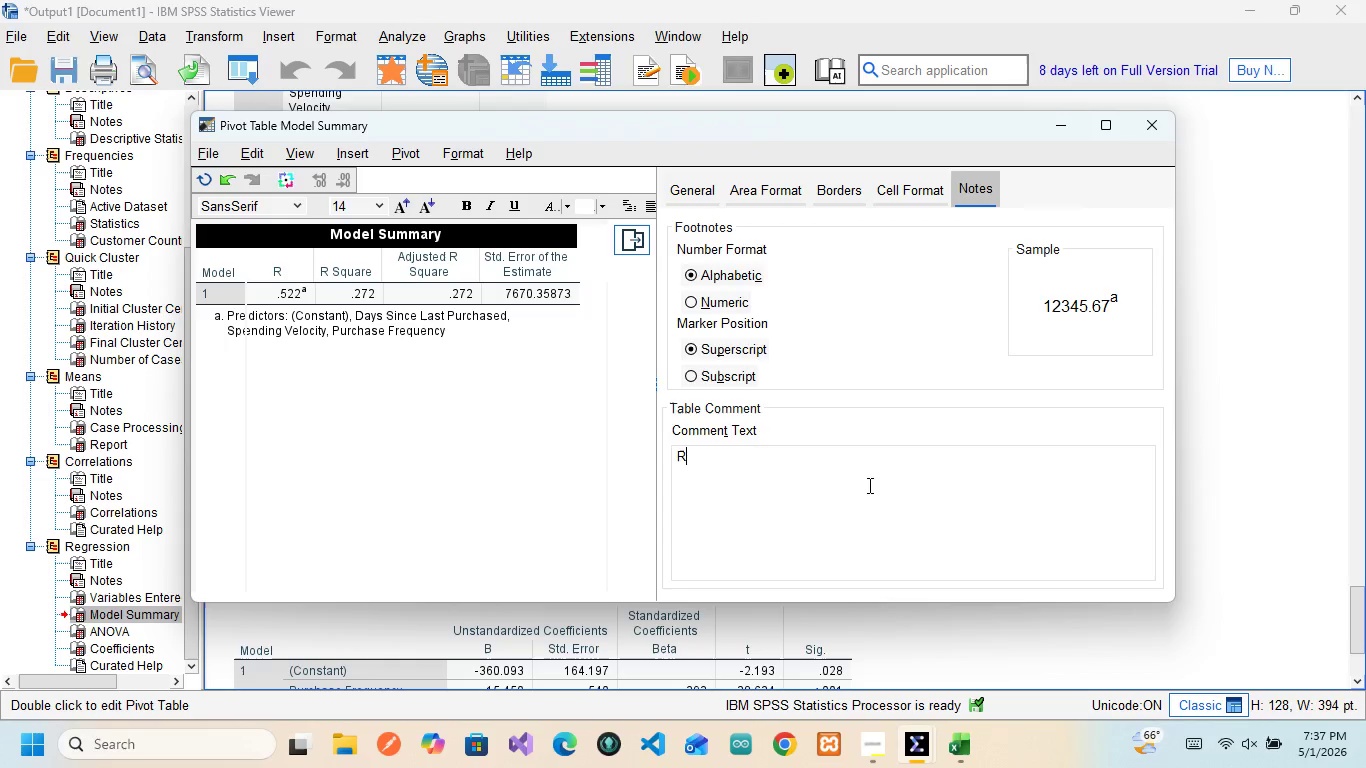 
key(CapsLock)
 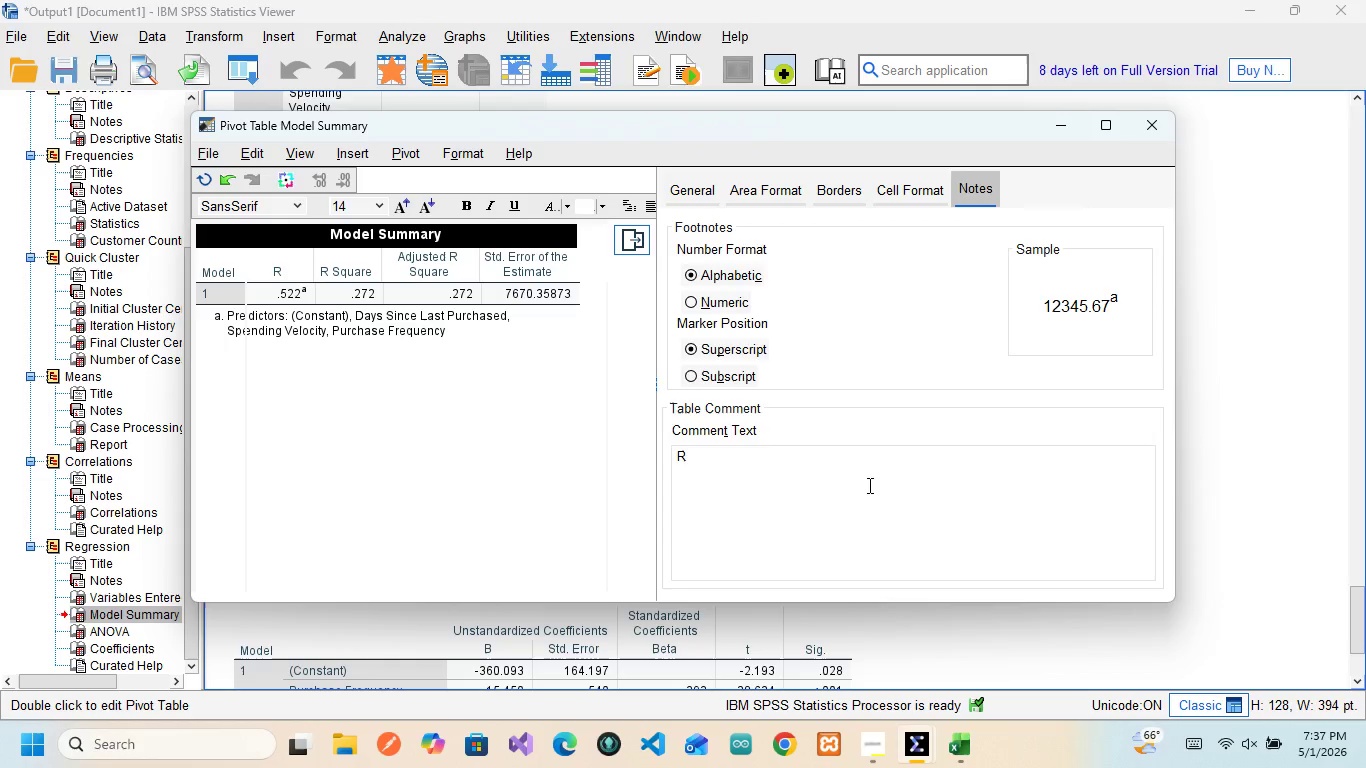 
hold_key(key=ShiftRight, duration=1.5)
 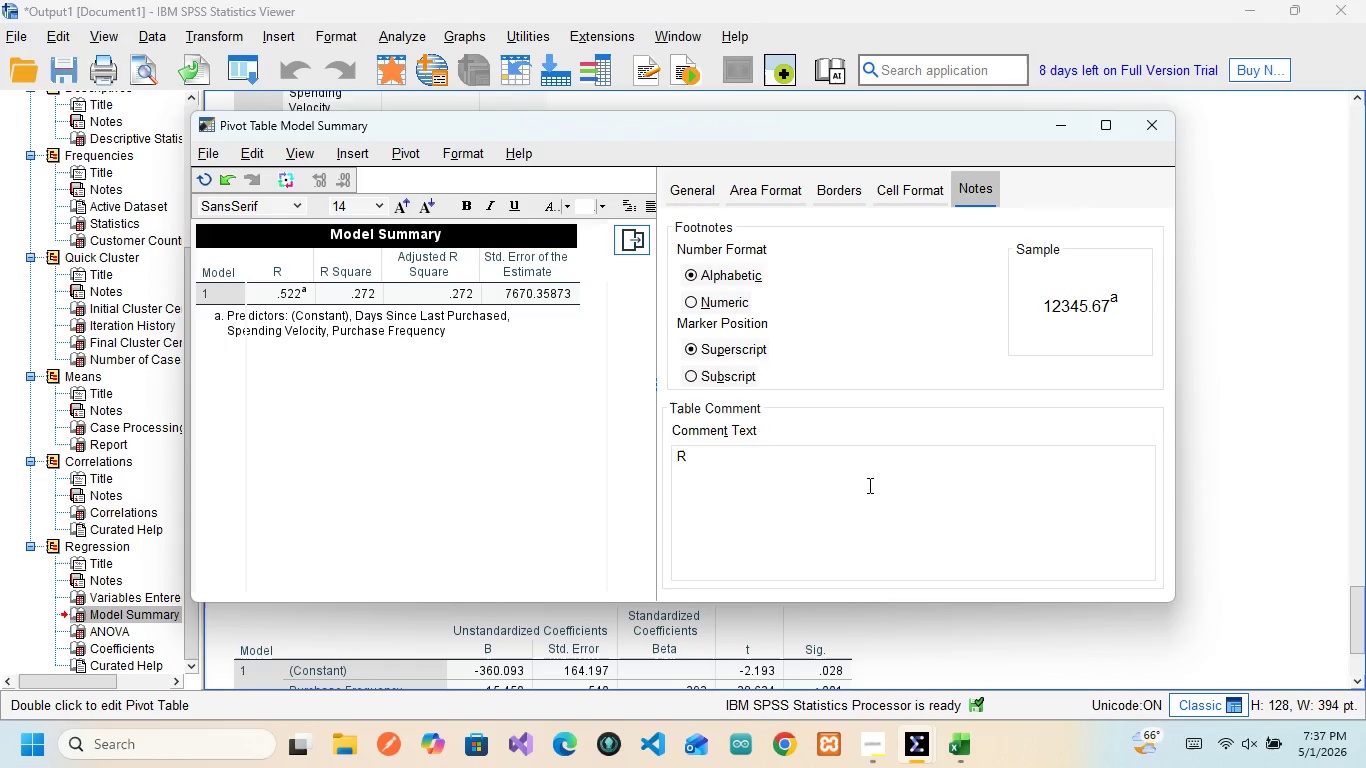 
hold_key(key=ShiftRight, duration=0.66)
 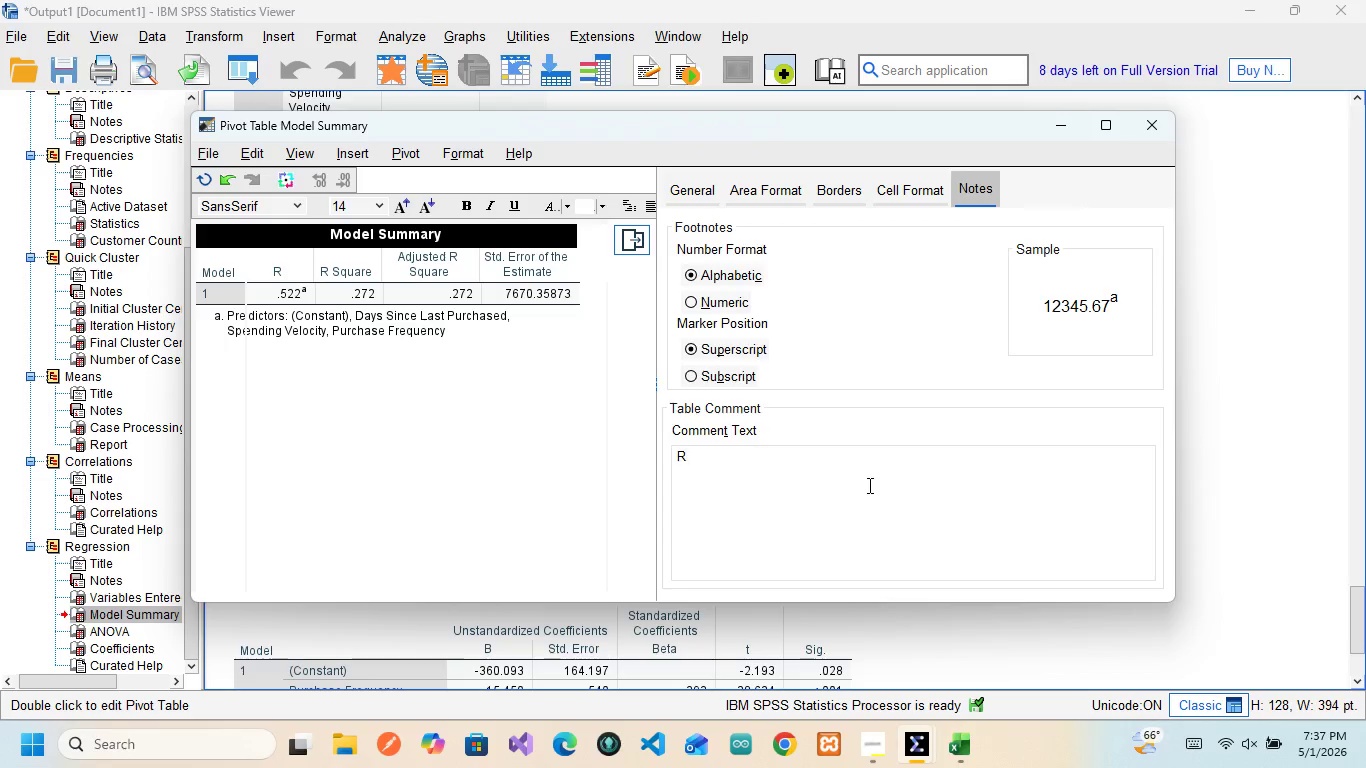 
type(^2 shows )
 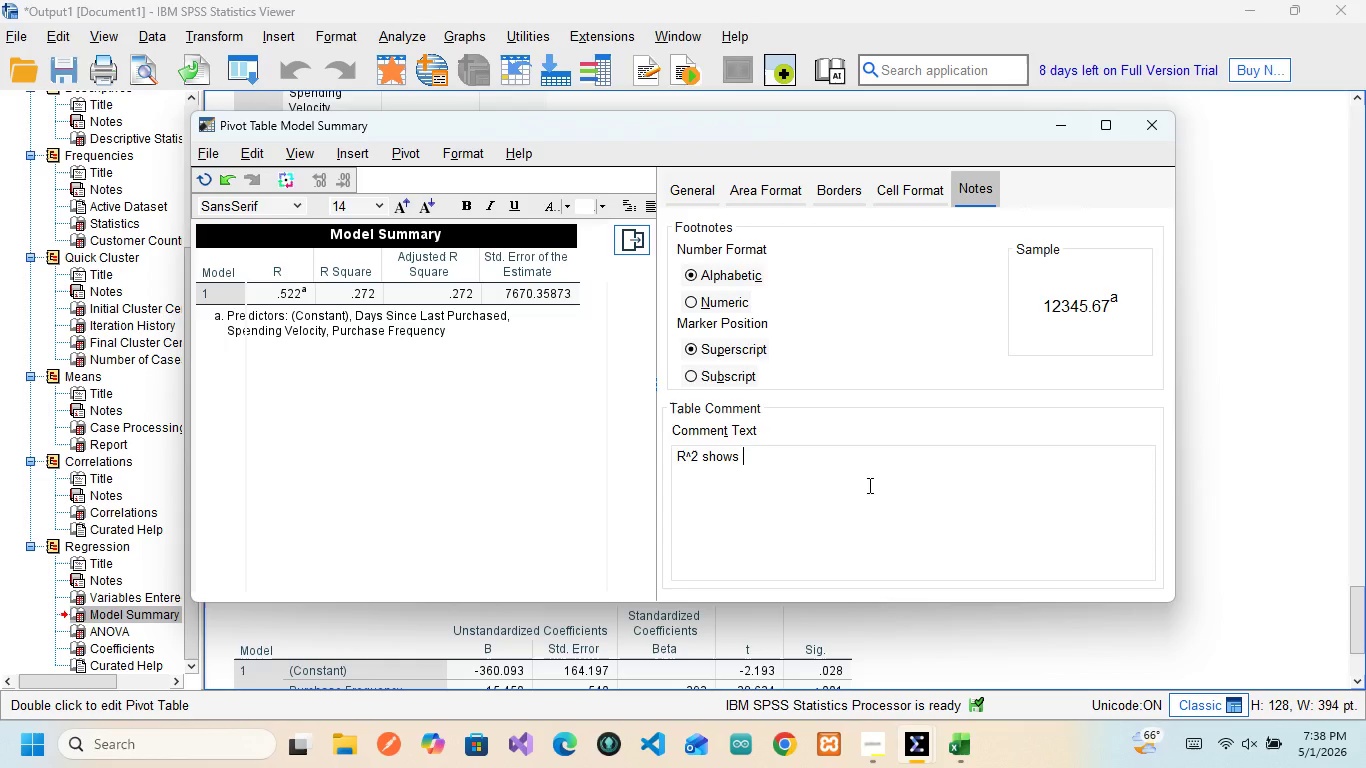 
type(model strength)
 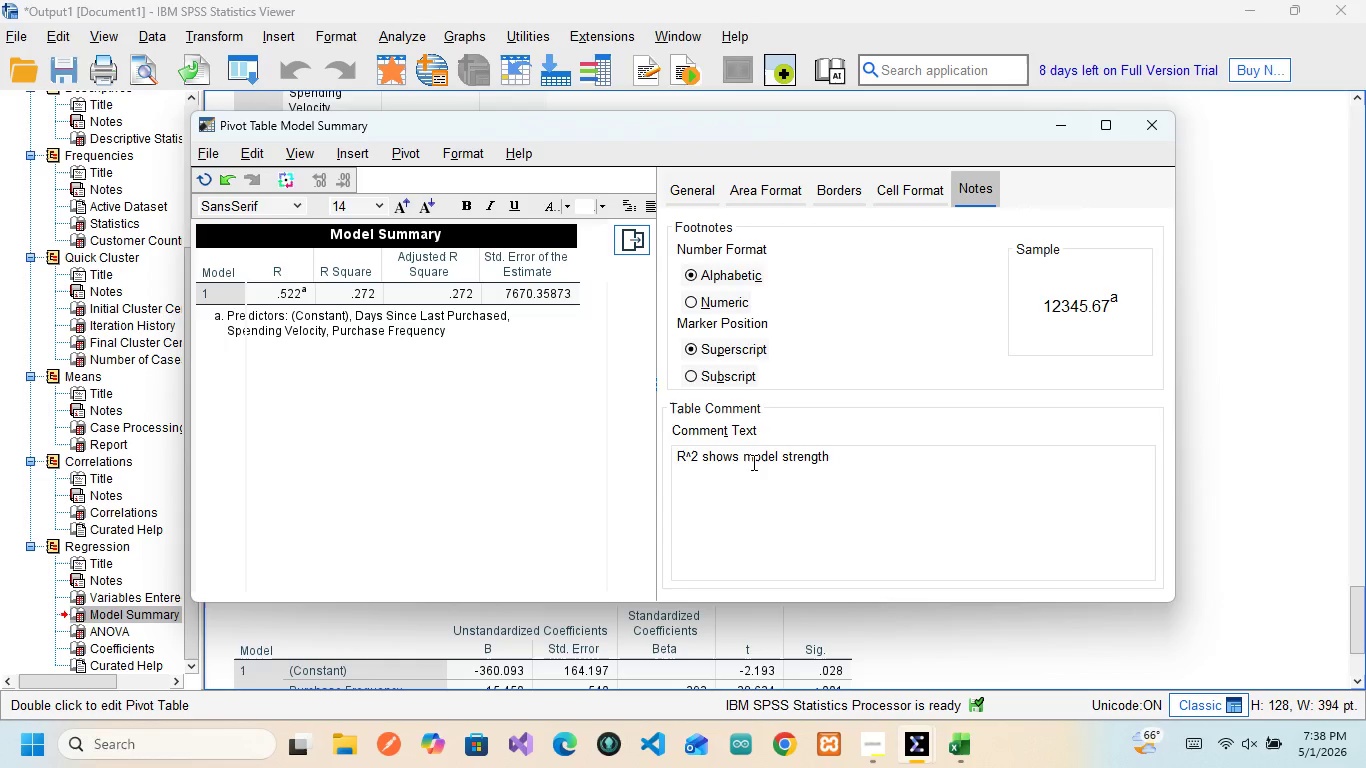 
key(Enter)
 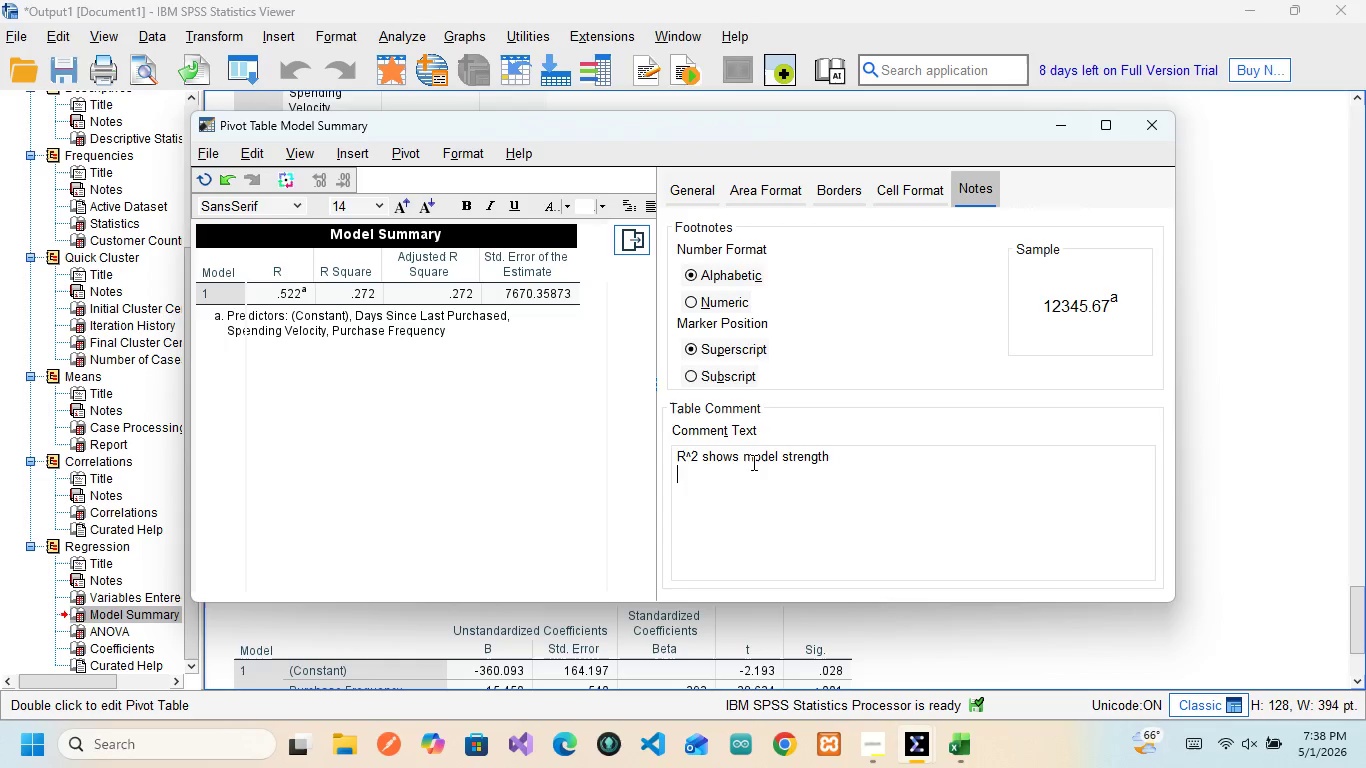 
type(Beta Values are Strongest drivers)
 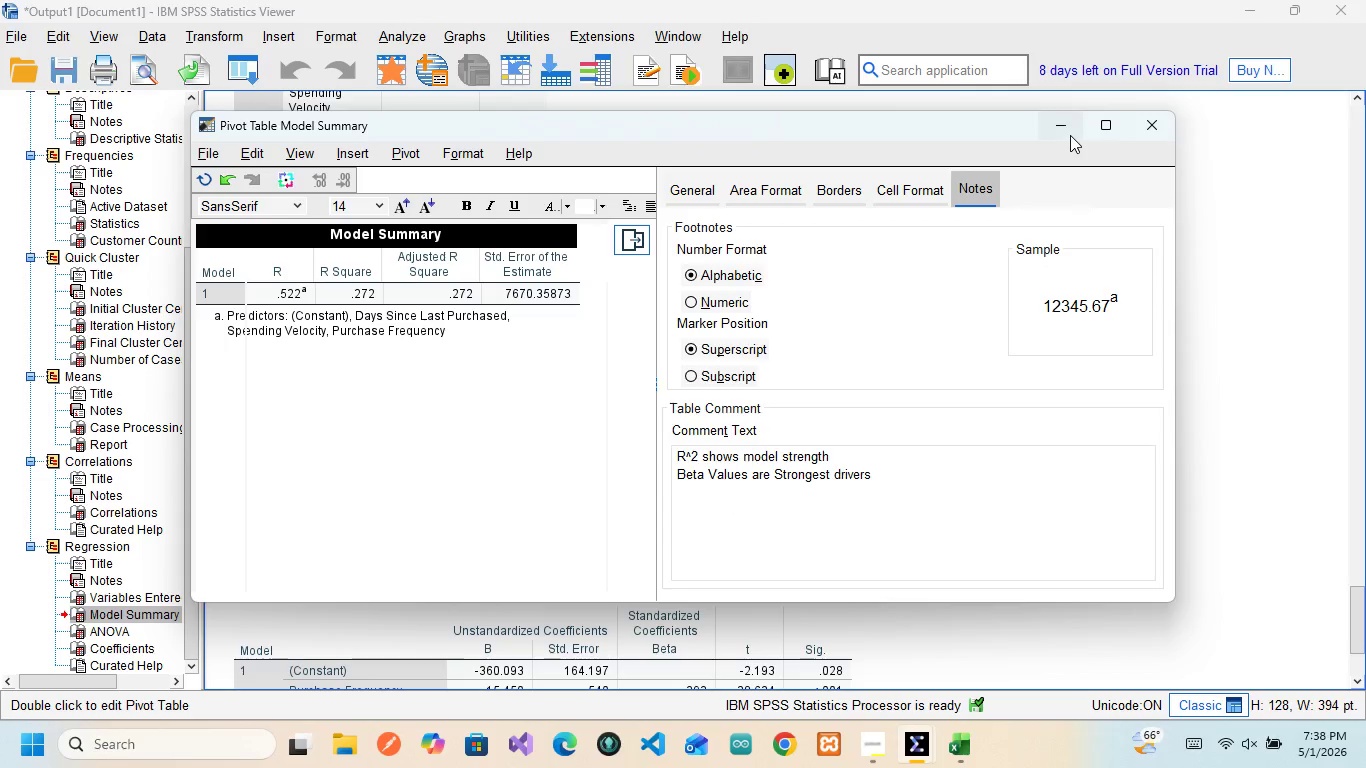 
left_click([711, 192])
 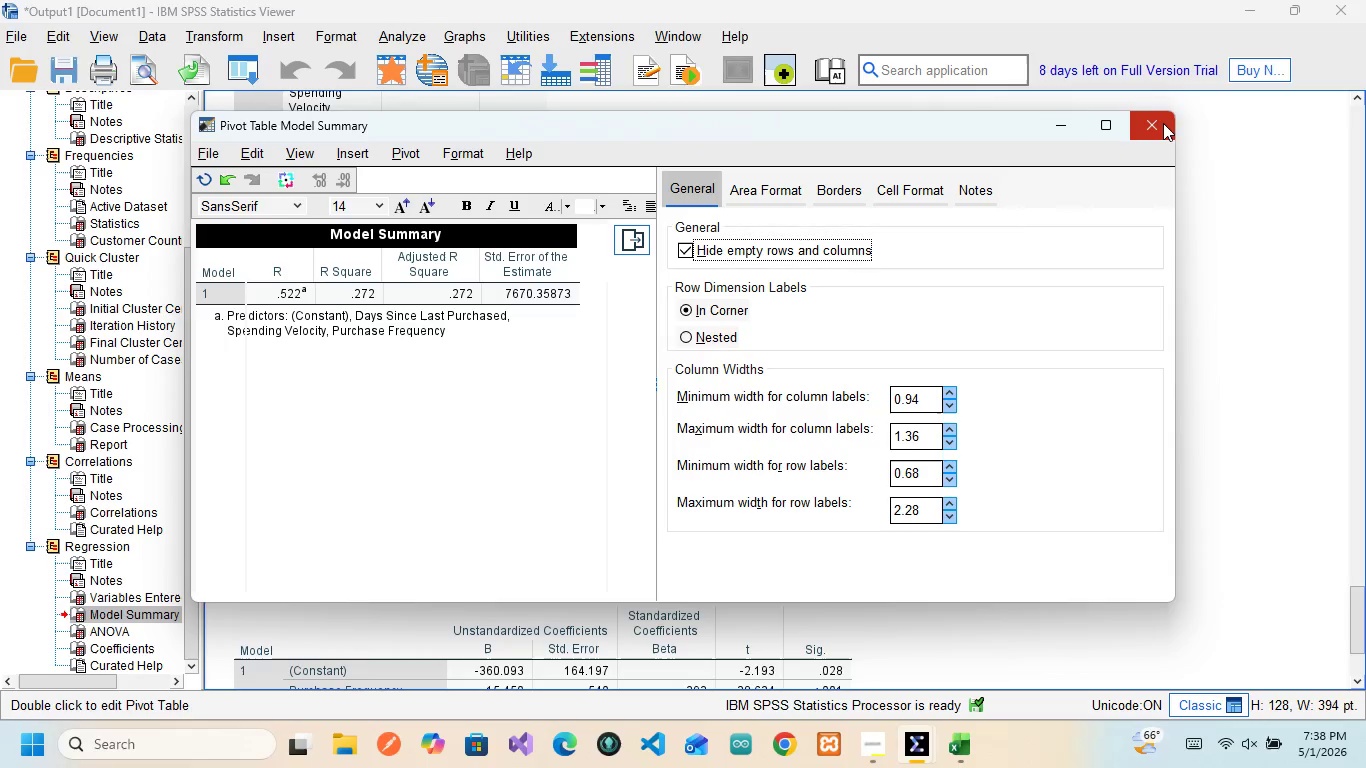 
left_click([1161, 124])
 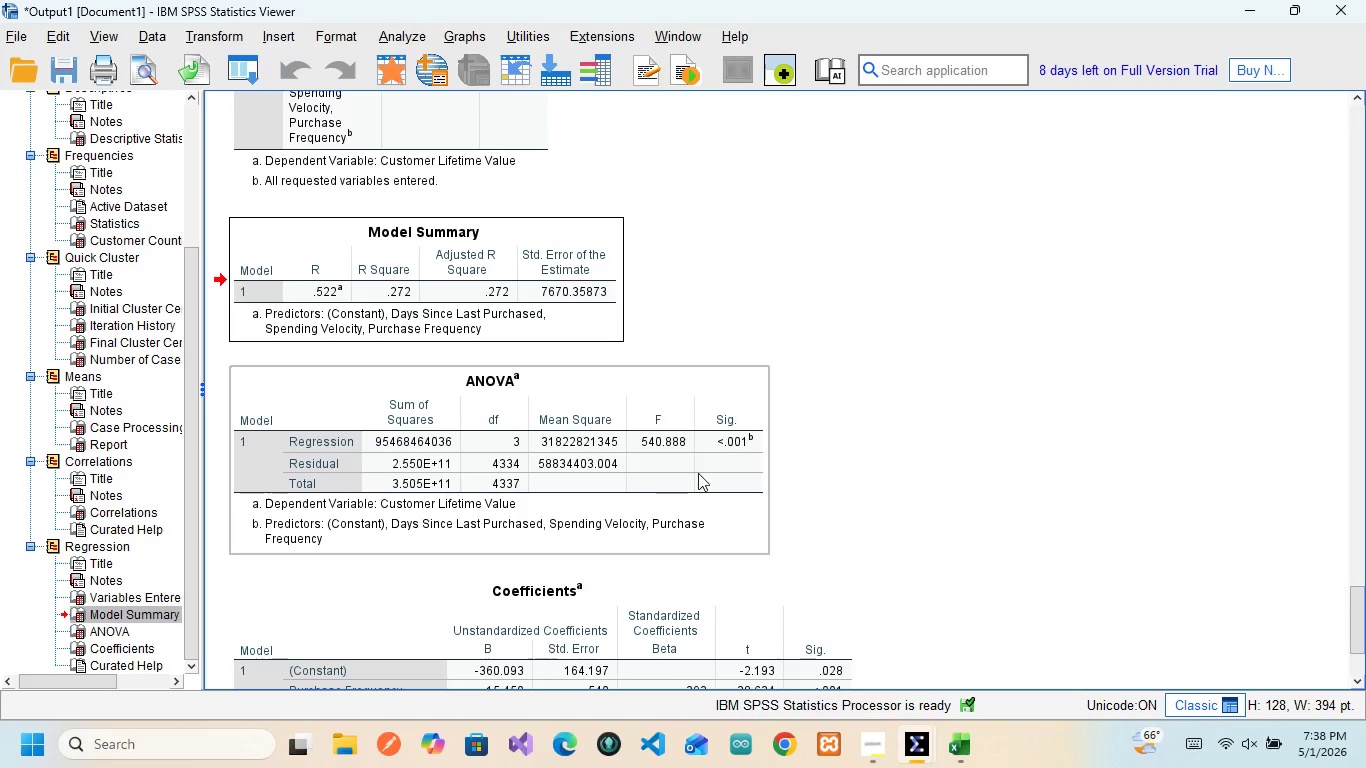 
left_click([698, 473])
 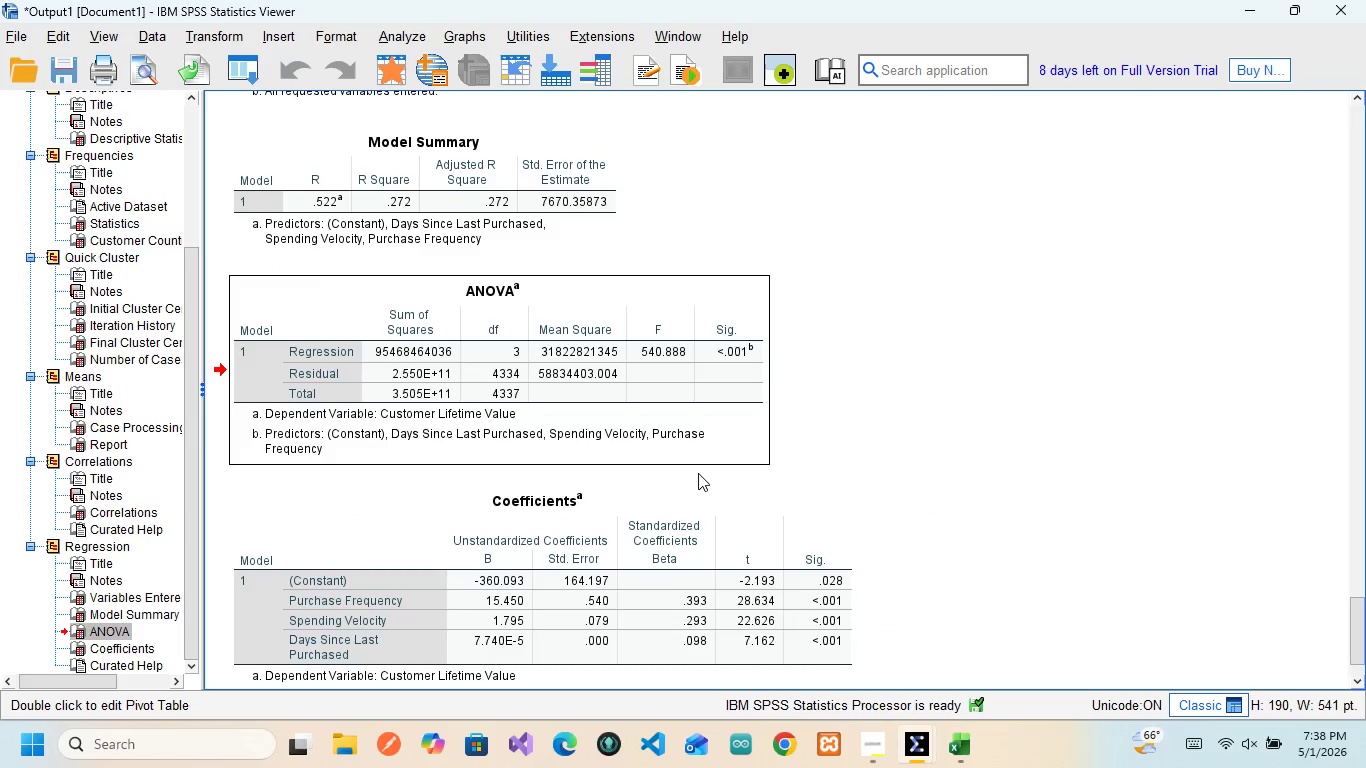 
scroll: coordinate [698, 473], scroll_direction: down, amount: 3.0
 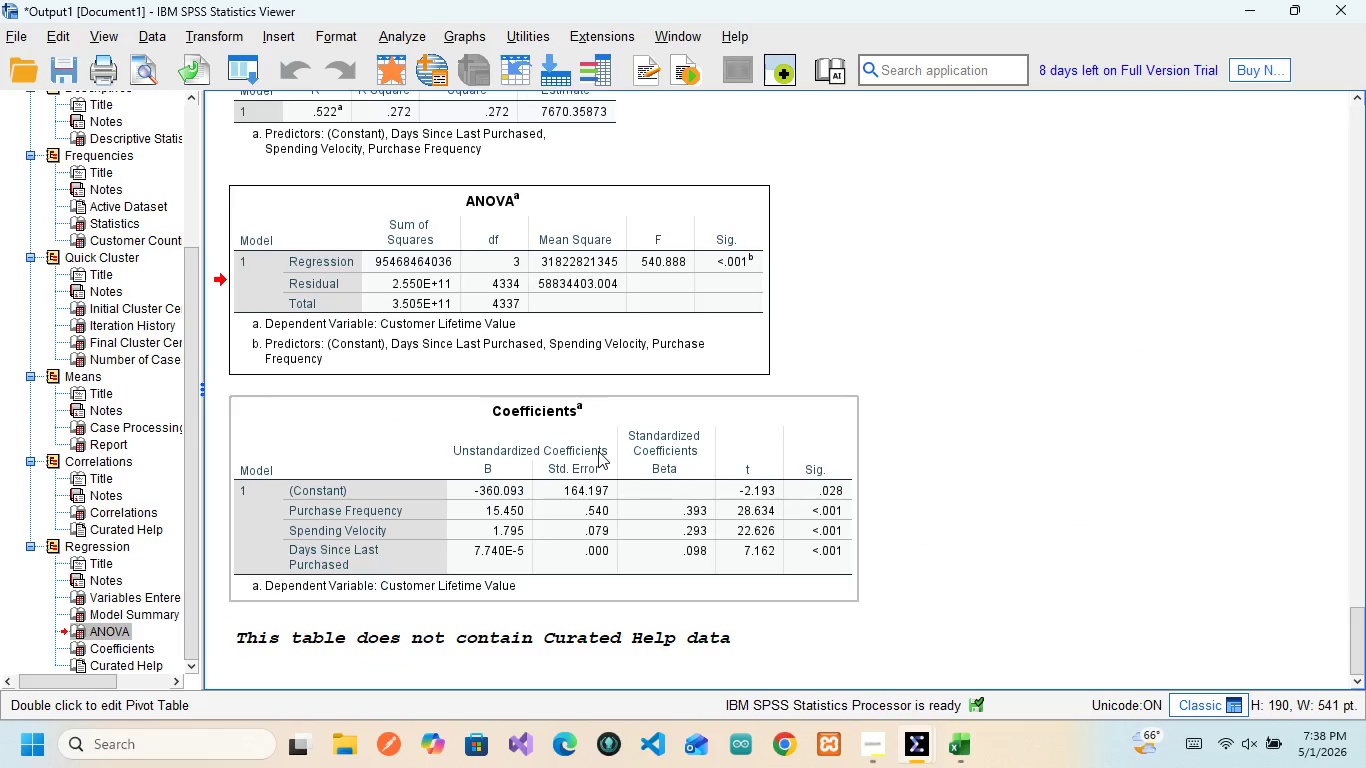 
scroll: coordinate [598, 451], scroll_direction: up, amount: 2.0
 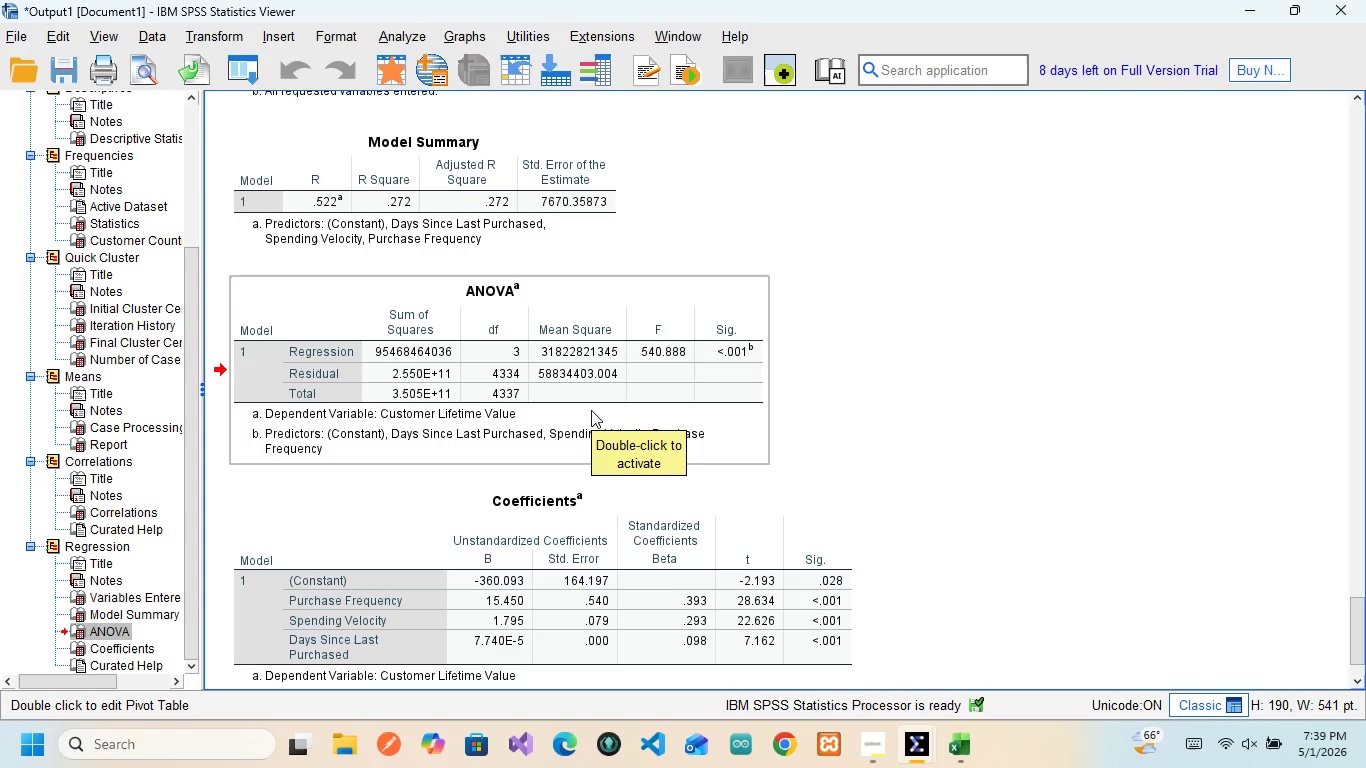 
wait(11.15)
 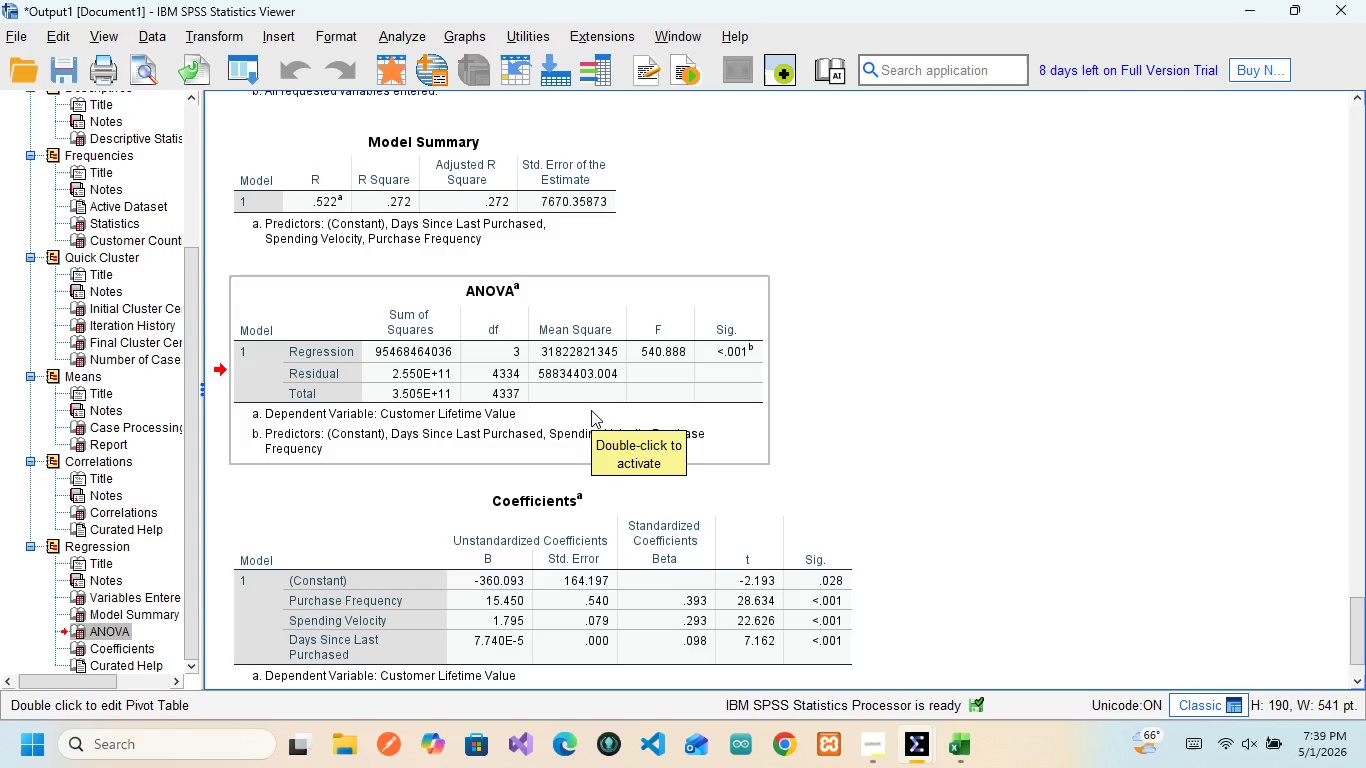 
left_click([468, 34])
 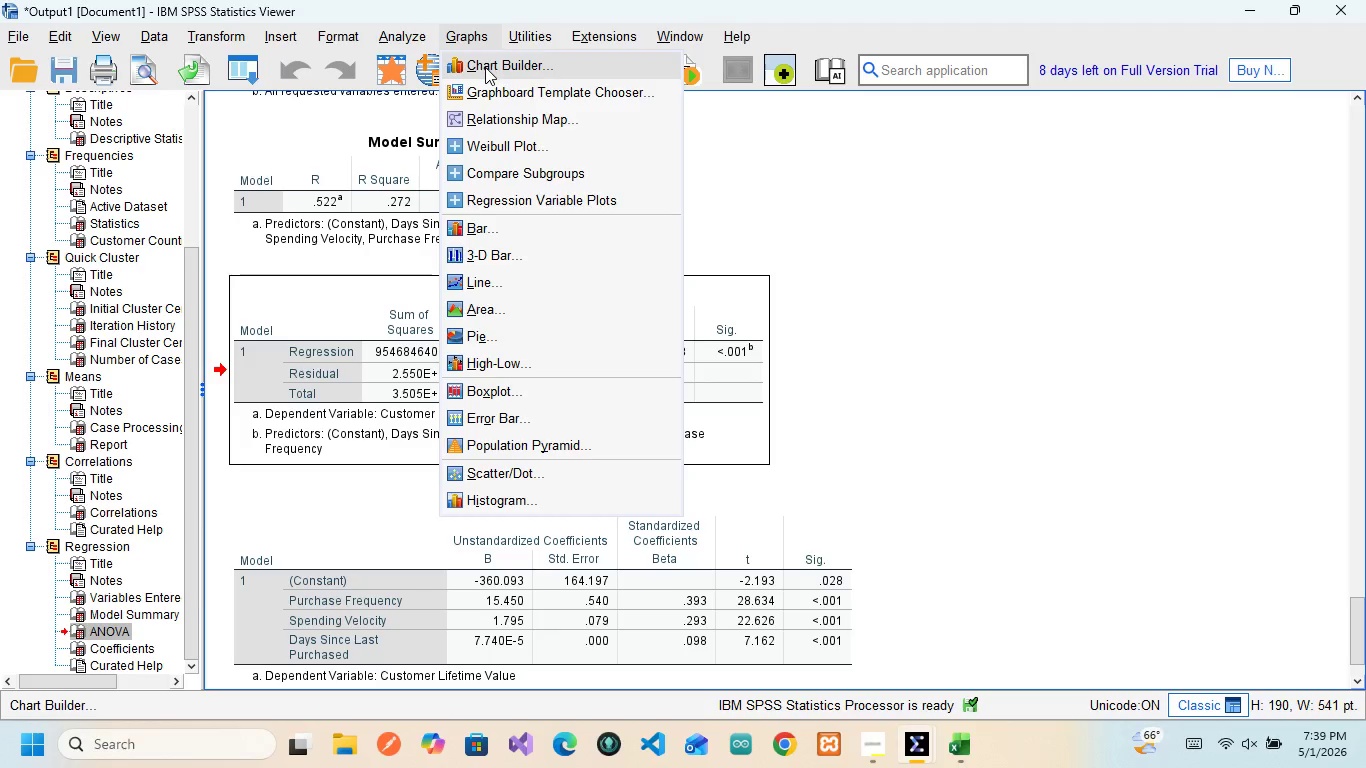 
left_click([485, 67])
 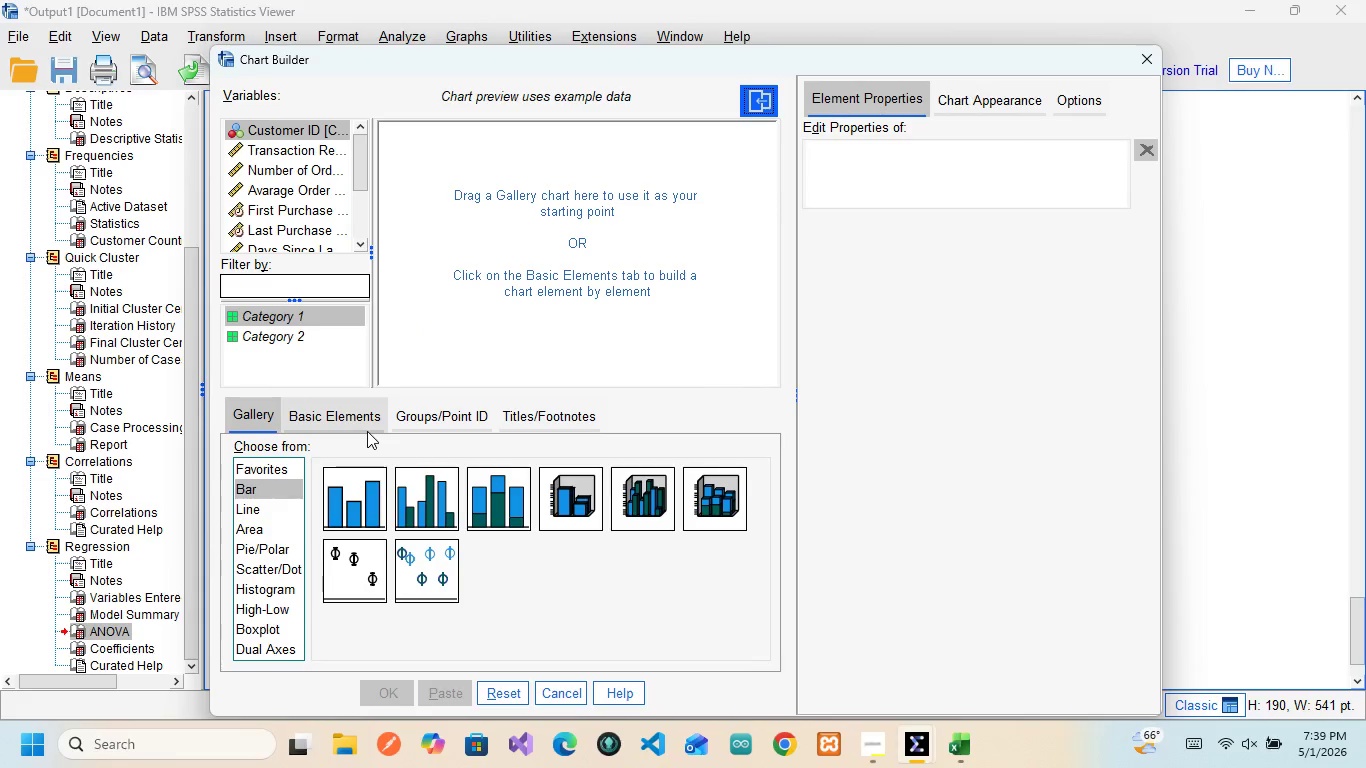 
wait(5.92)
 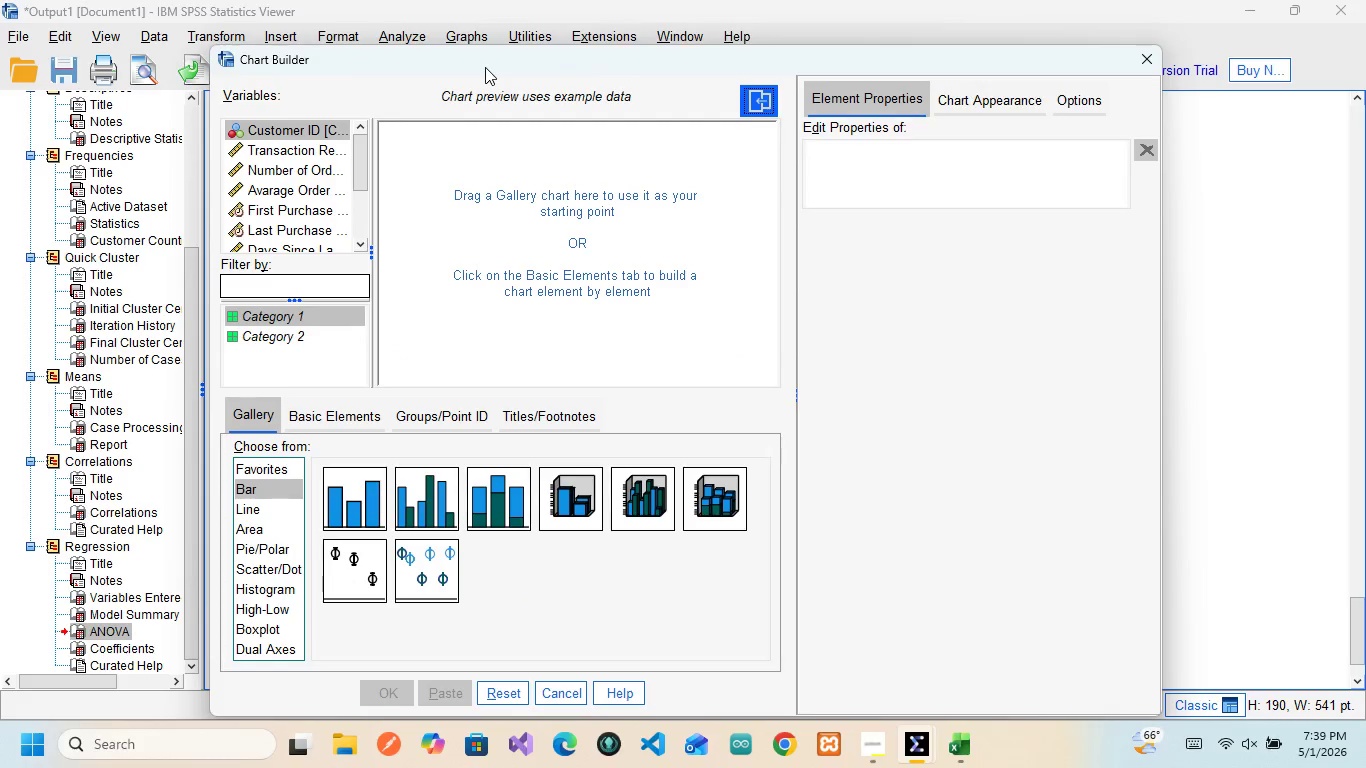 
left_click([256, 628])
 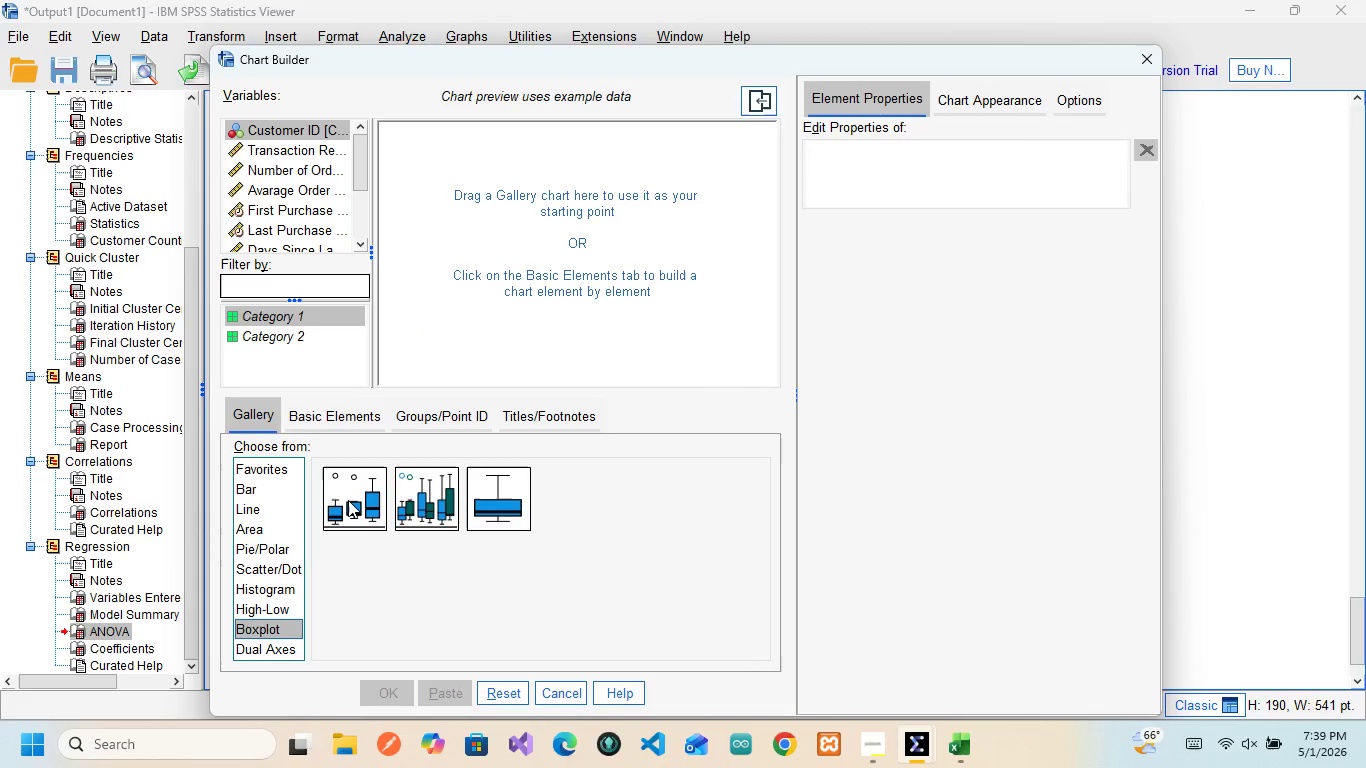 
left_click([348, 499])
 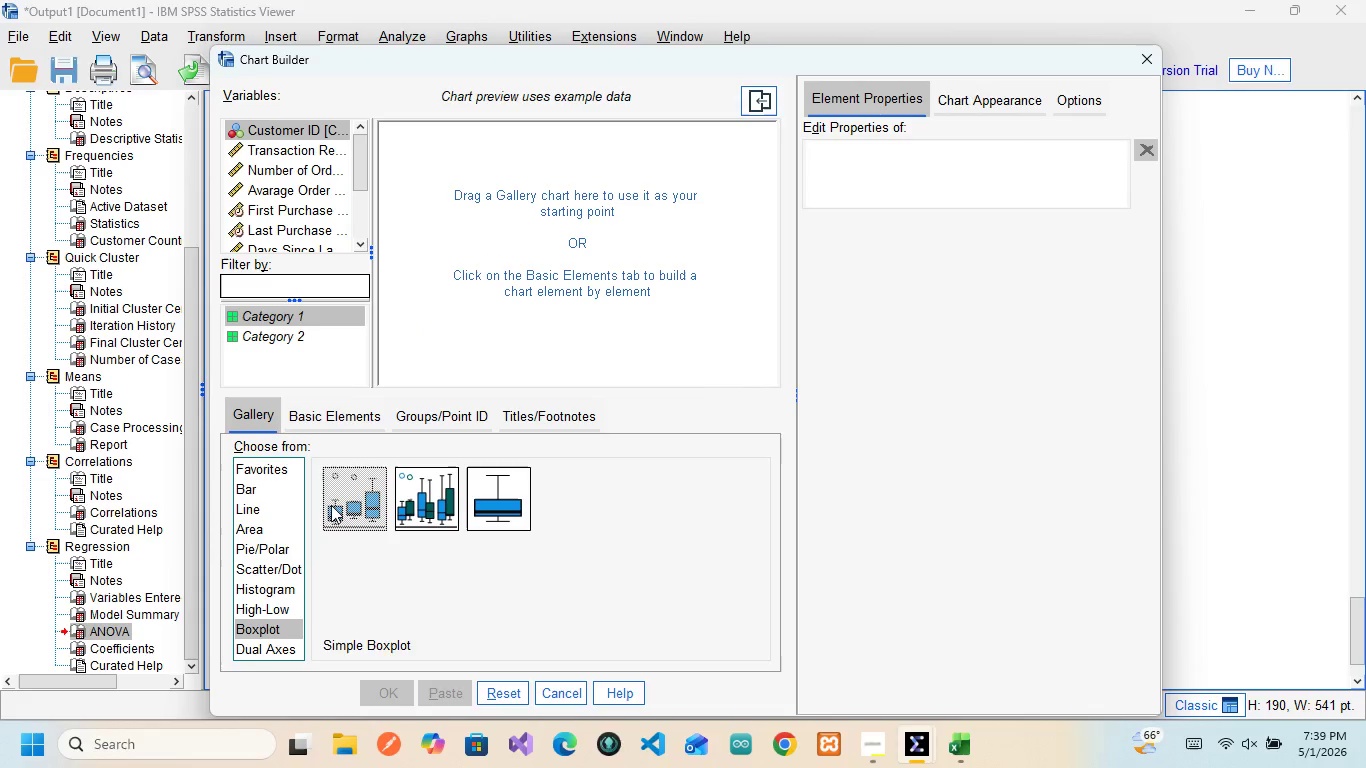 
left_click_drag(start_coordinate=[334, 500], to_coordinate=[528, 270])
 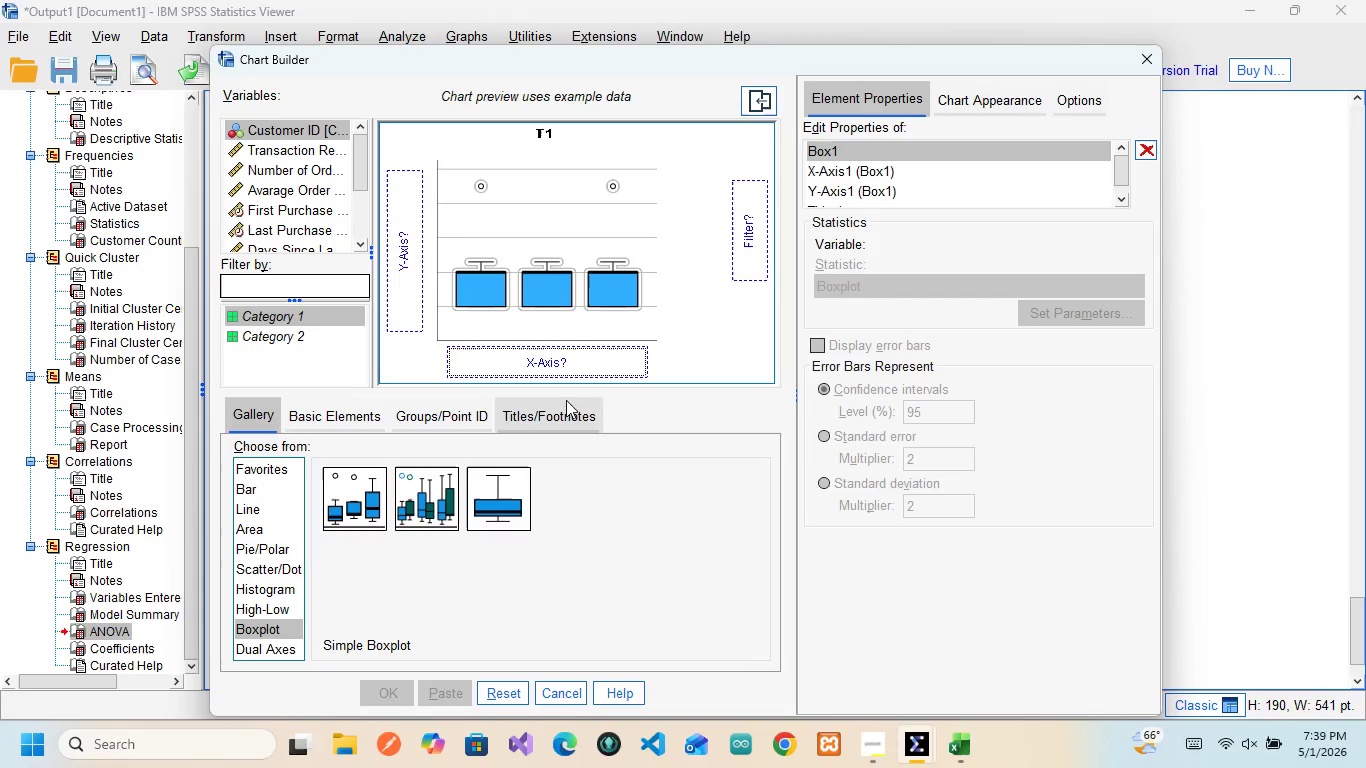 
mouse_move([497, 361])
 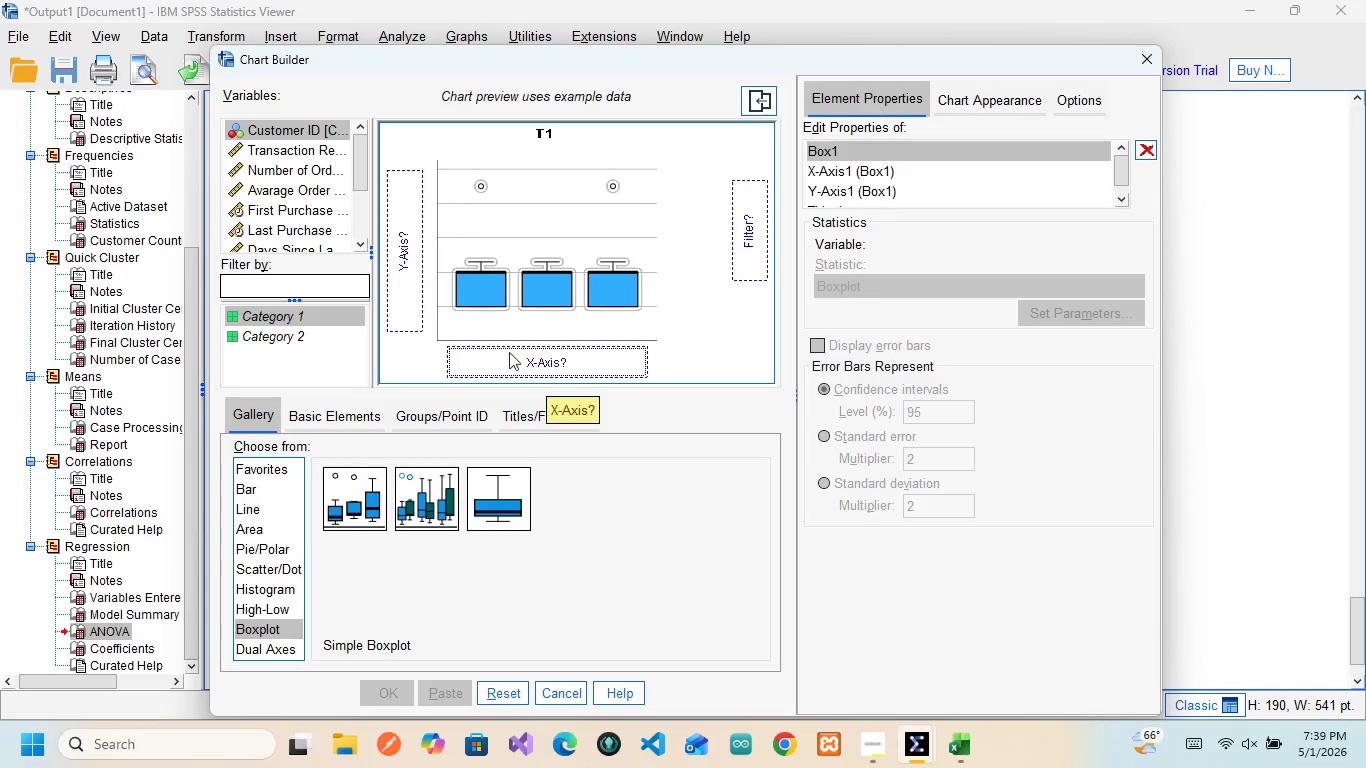 
mouse_move([541, 345])
 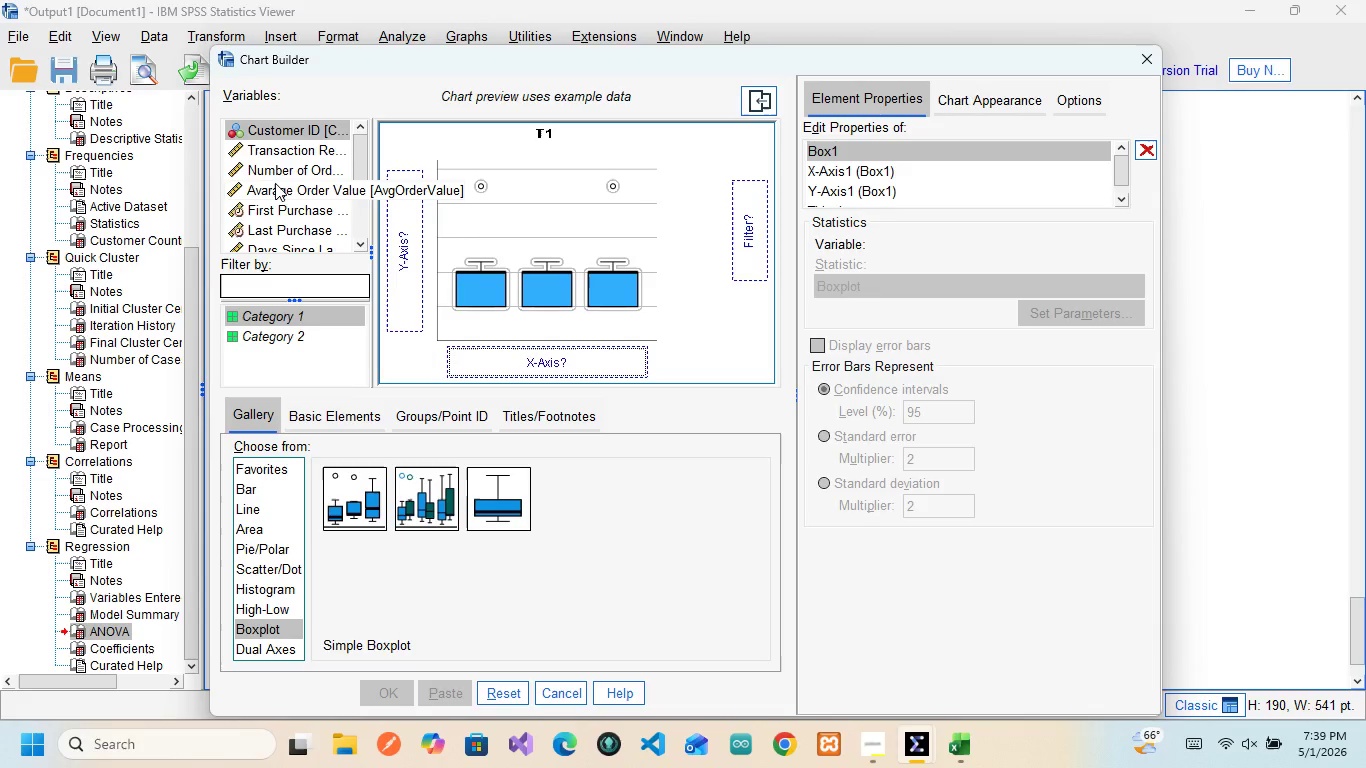 
scroll: coordinate [275, 183], scroll_direction: down, amount: 1.0
 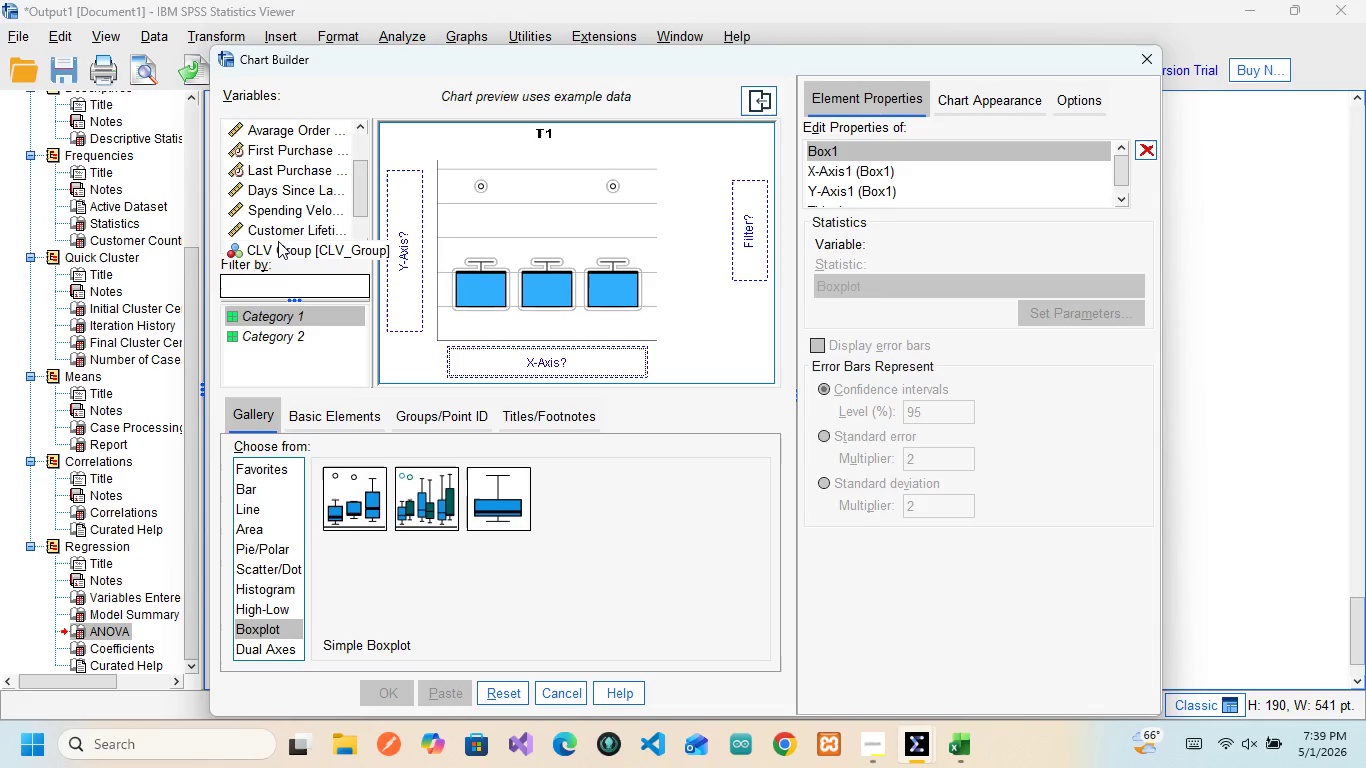 
scroll: coordinate [278, 244], scroll_direction: up, amount: 8.0
 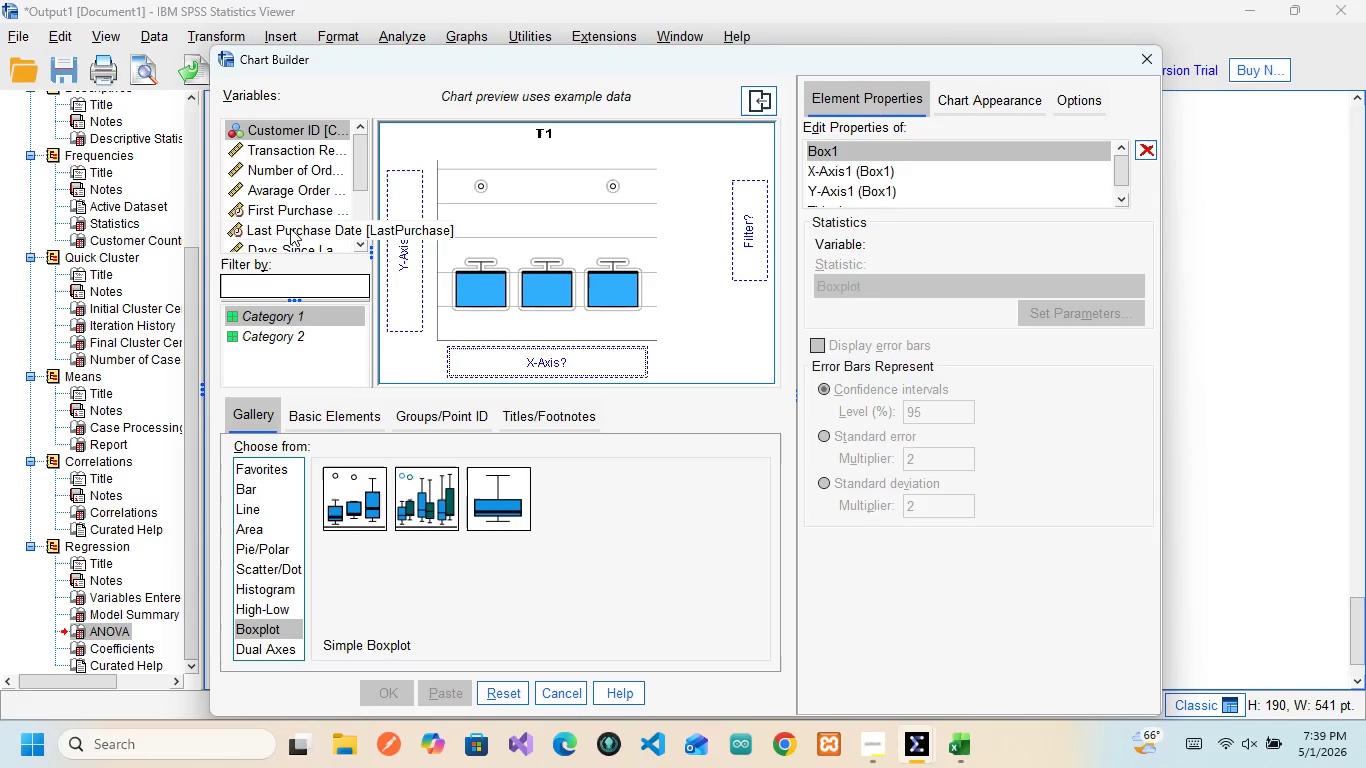 
wait(5.19)
 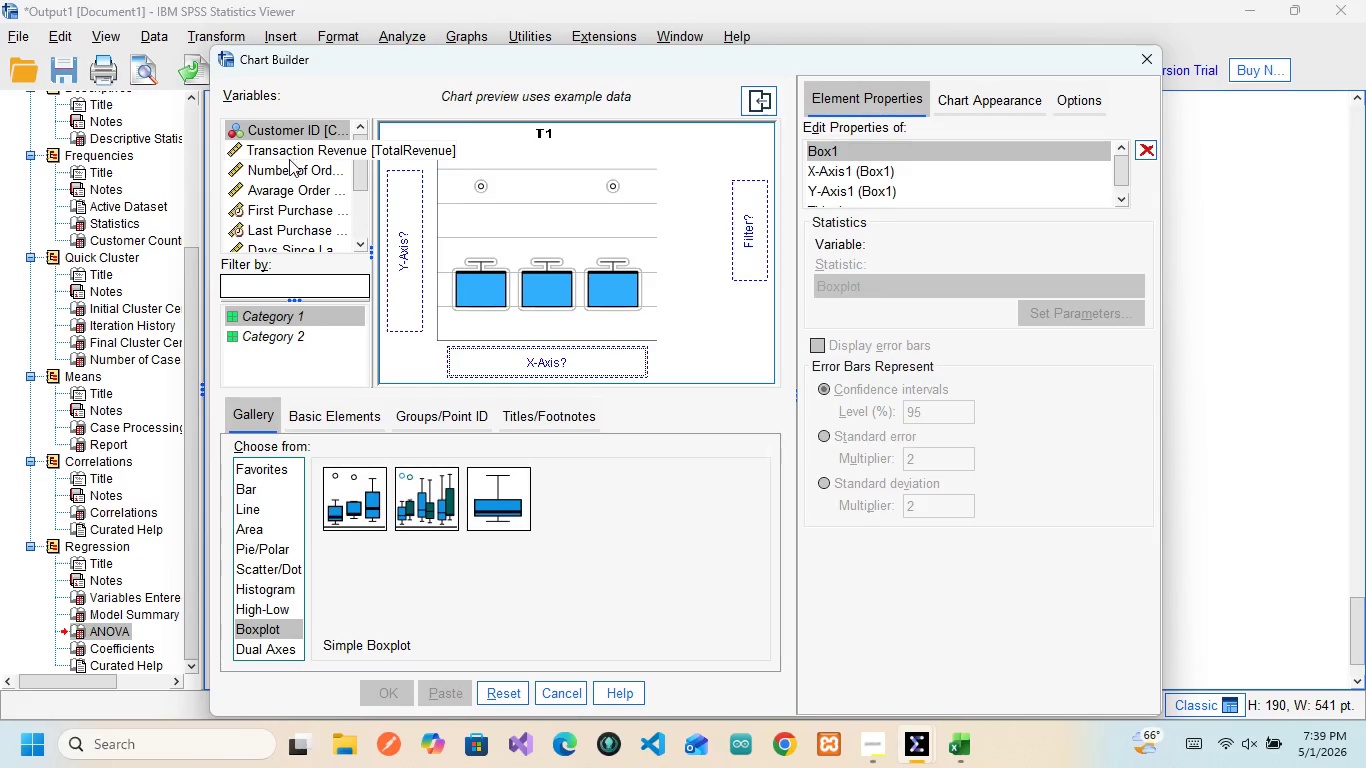 
scroll: coordinate [288, 240], scroll_direction: down, amount: 2.0
 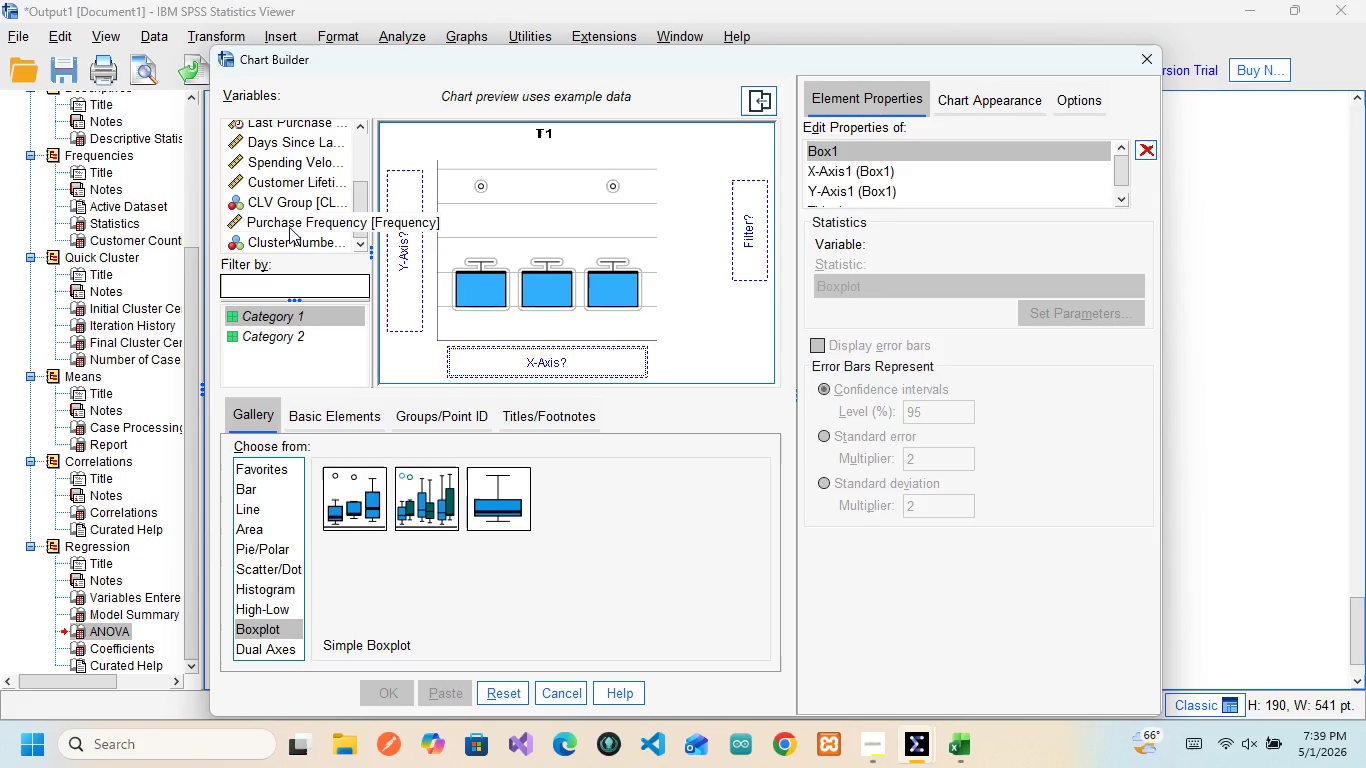 
scroll: coordinate [287, 237], scroll_direction: none, amount: 0.0
 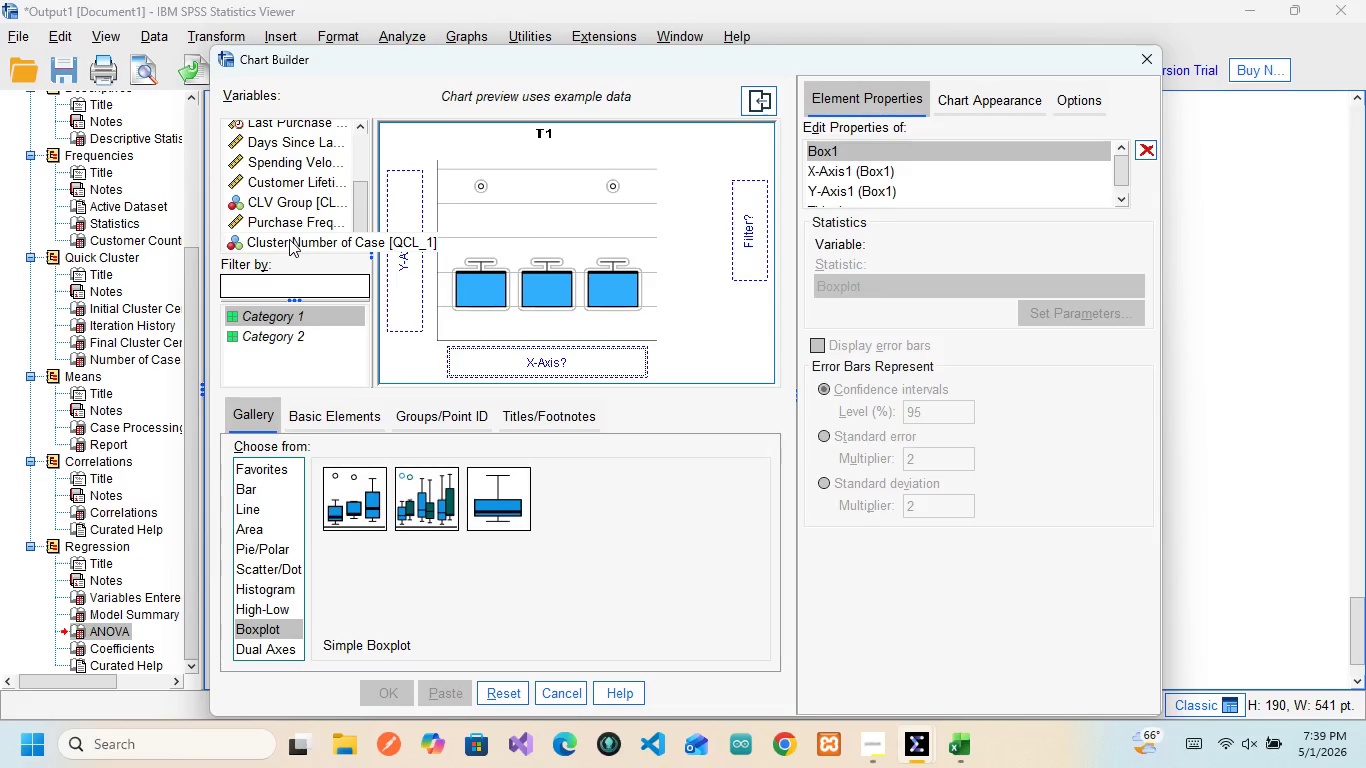 
left_click([289, 239])
 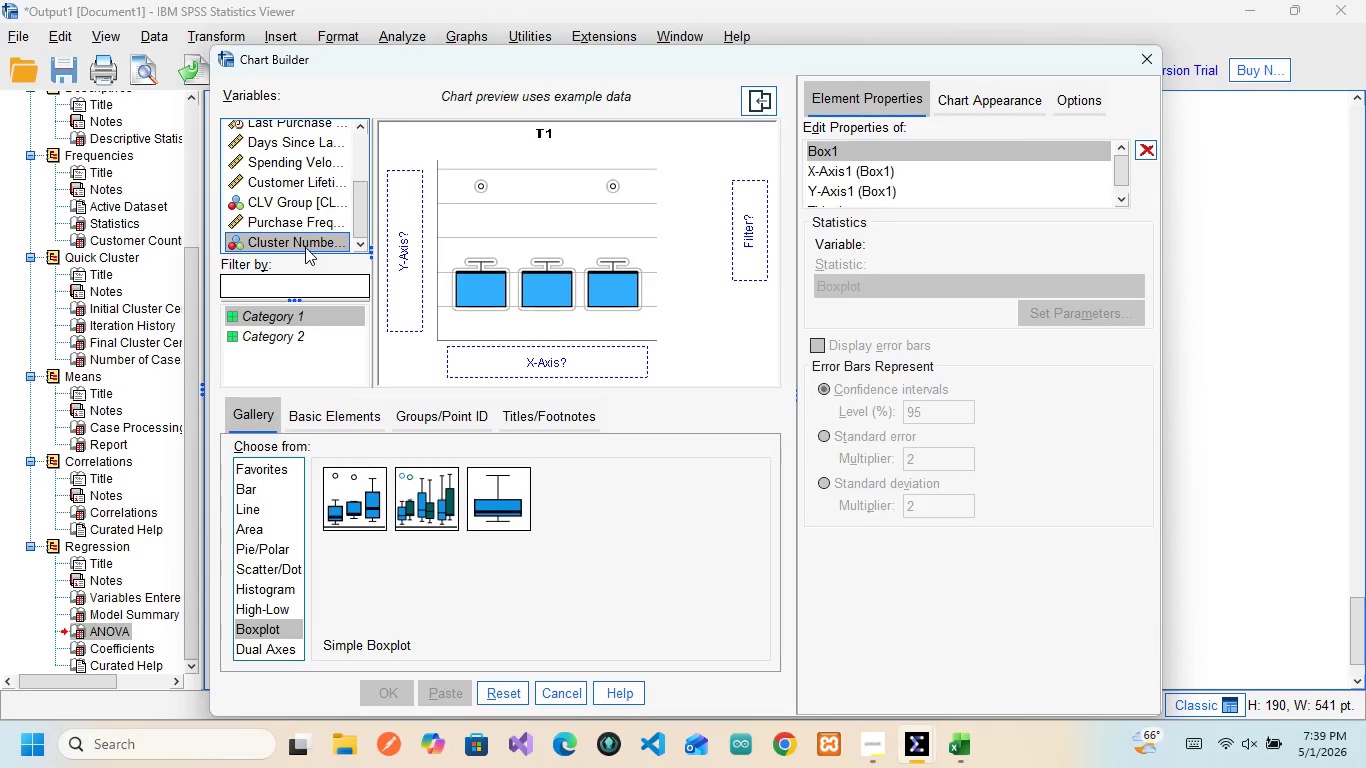 
left_click_drag(start_coordinate=[302, 236], to_coordinate=[488, 358])
 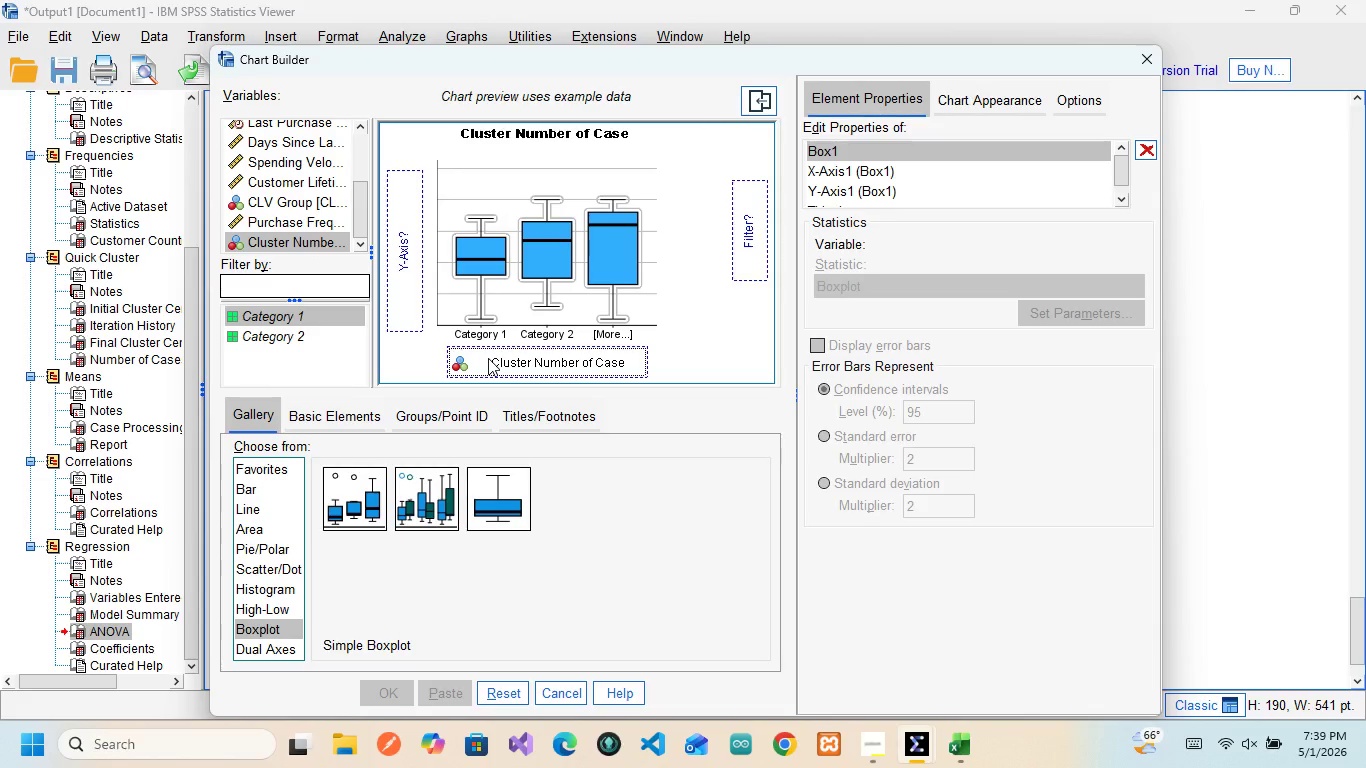 
wait(8.02)
 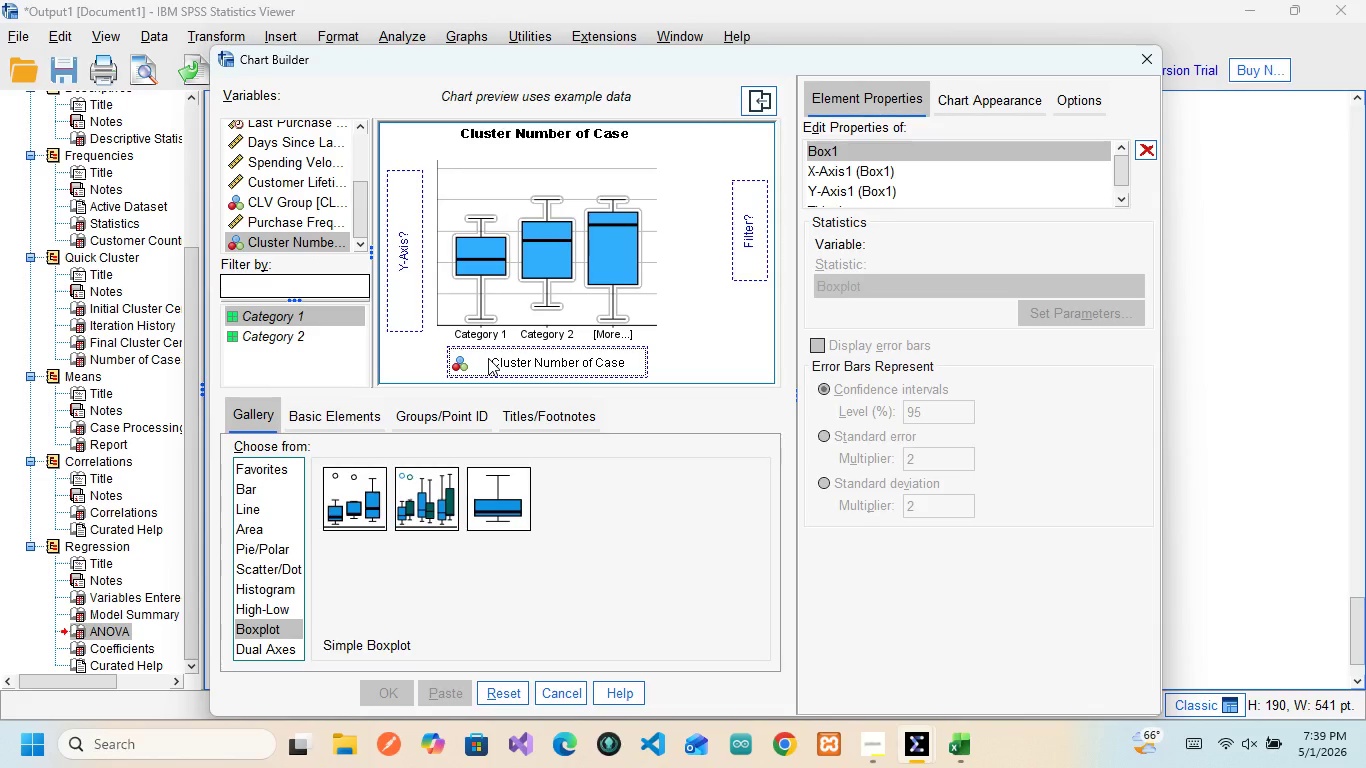 
left_click([276, 183])
 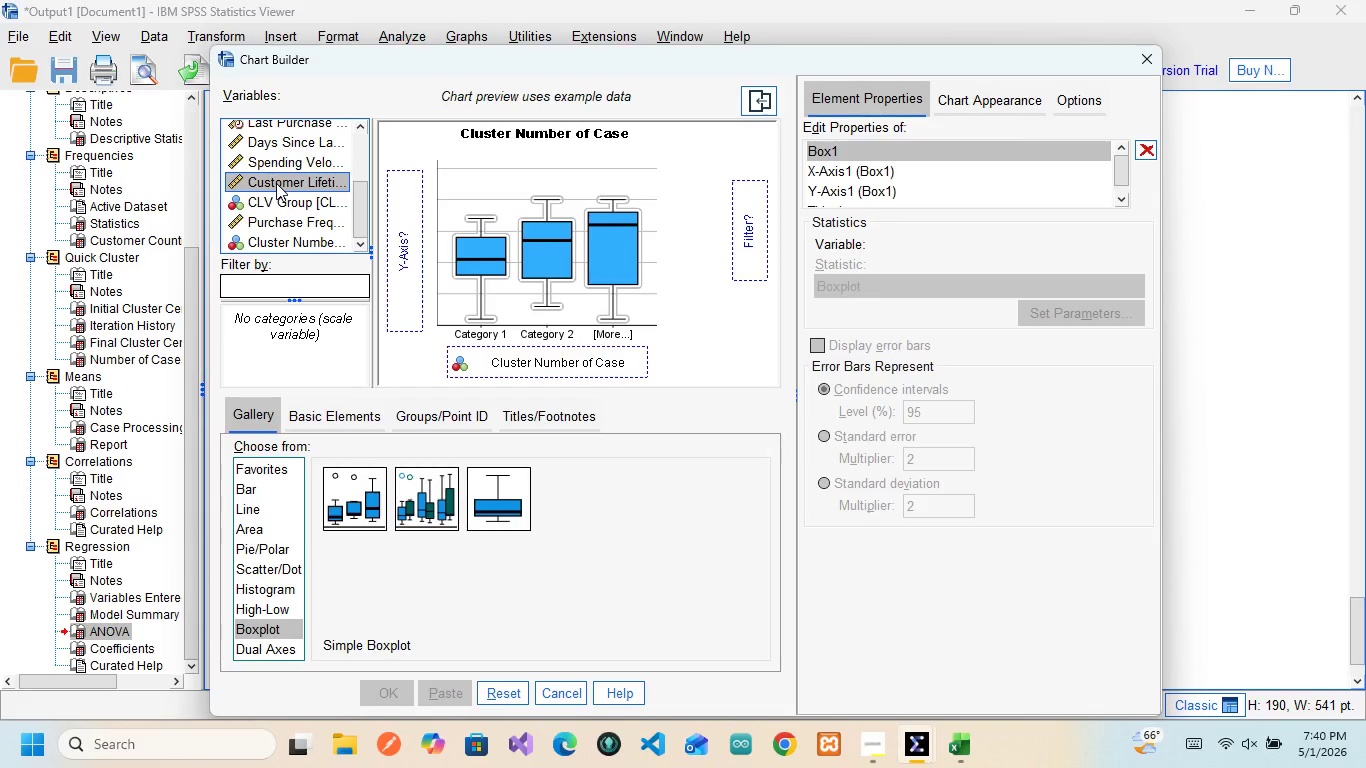 
left_click_drag(start_coordinate=[276, 183], to_coordinate=[405, 233])
 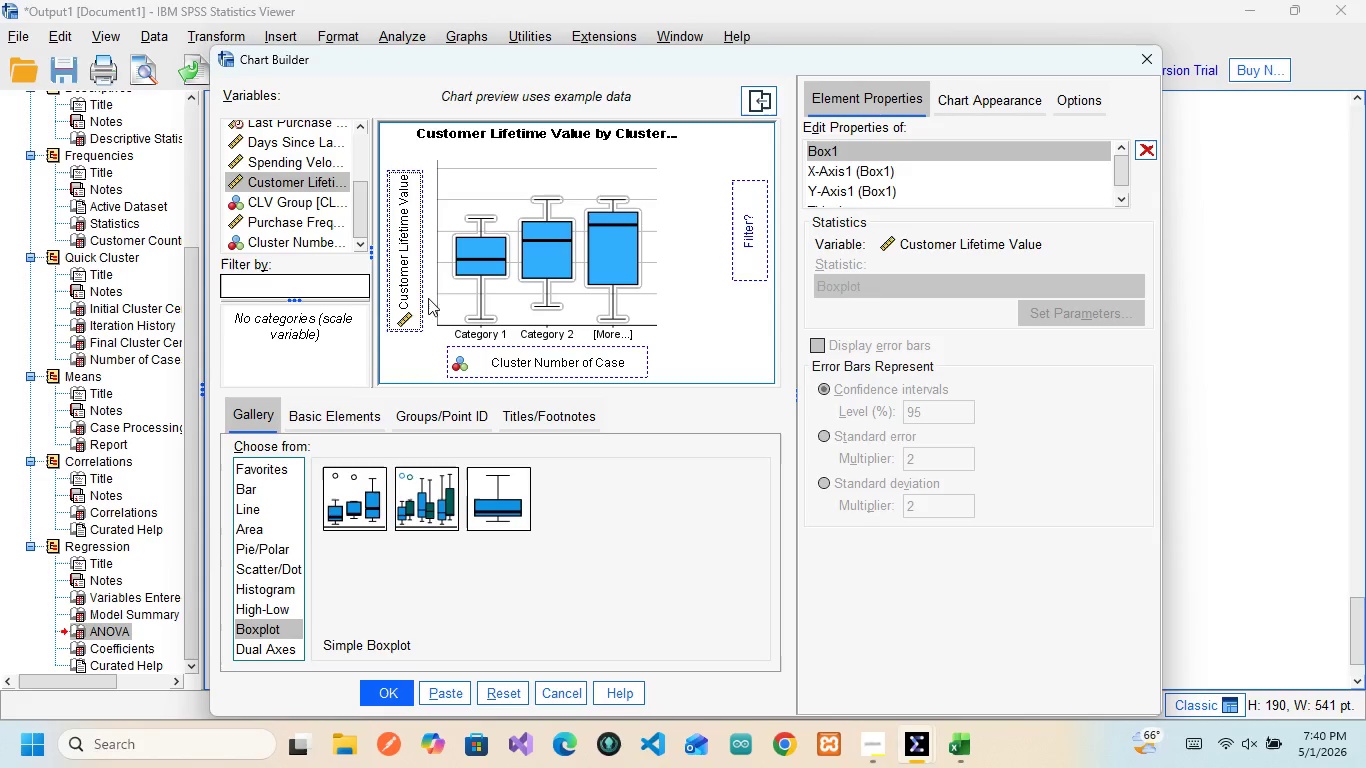 
wait(8.91)
 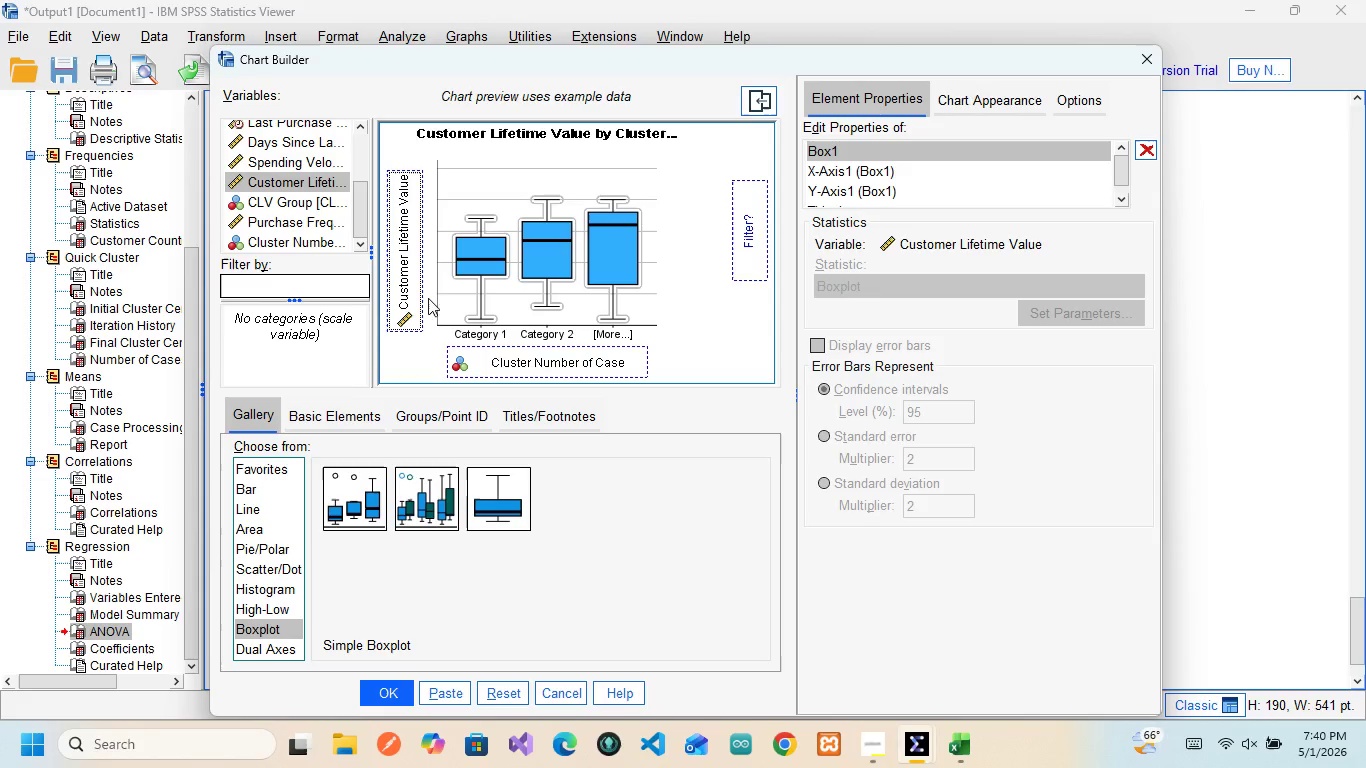 
left_click([447, 693])
 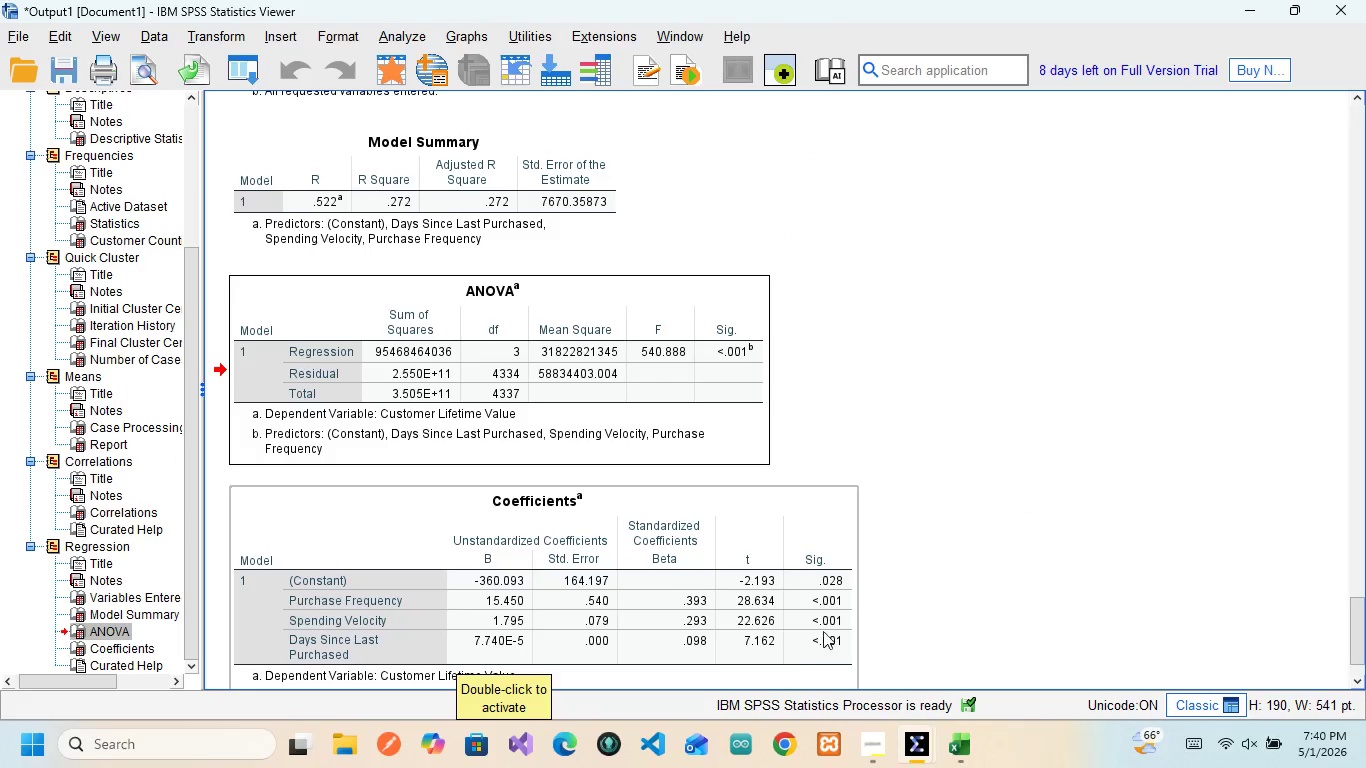 
scroll: coordinate [841, 547], scroll_direction: down, amount: 12.0
 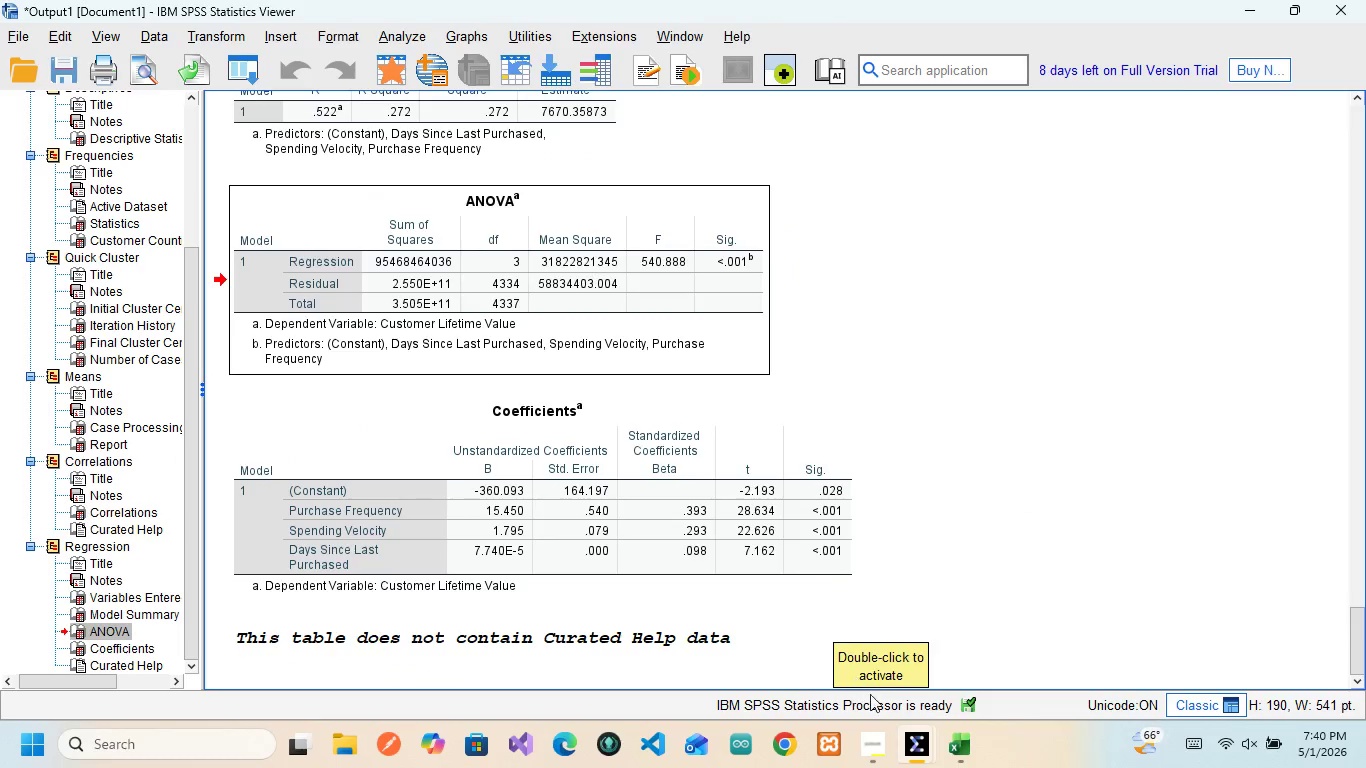 
mouse_move([900, 694])
 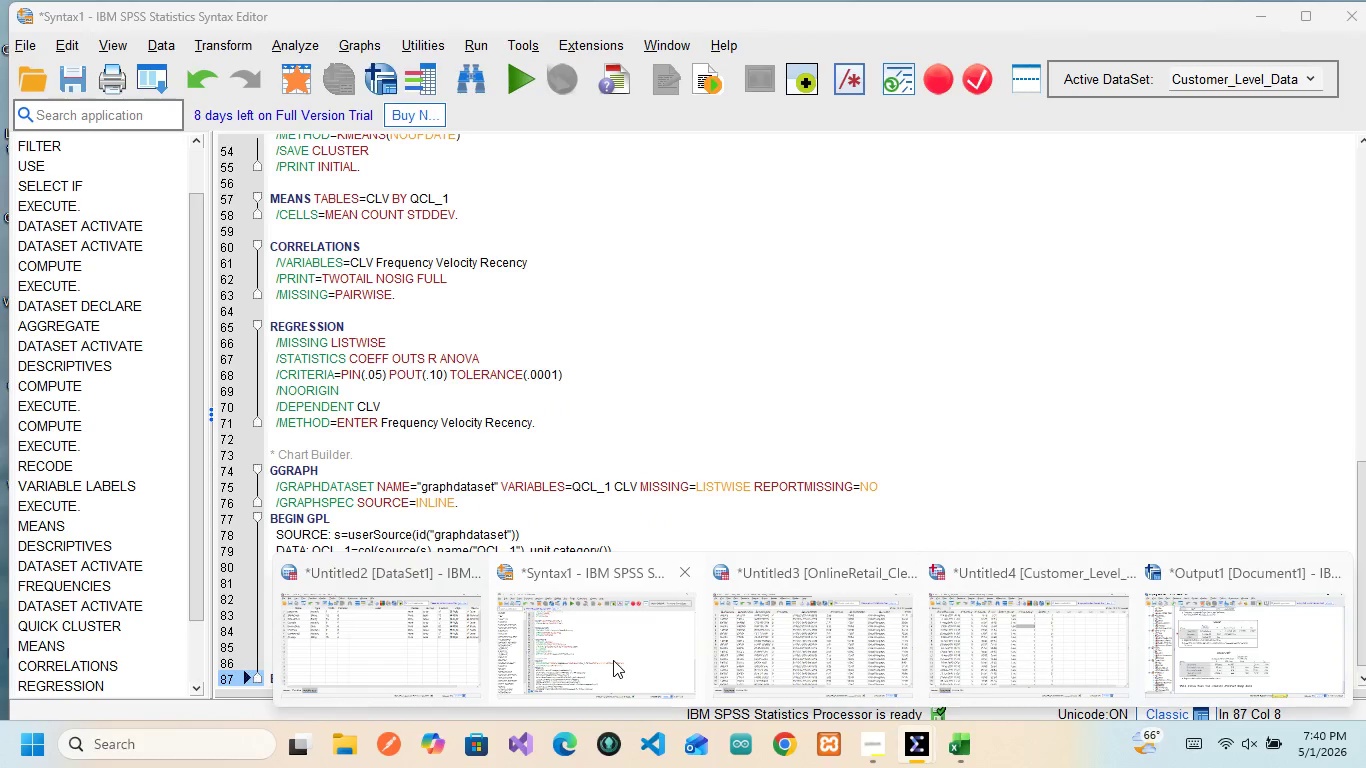 
left_click([613, 660])
 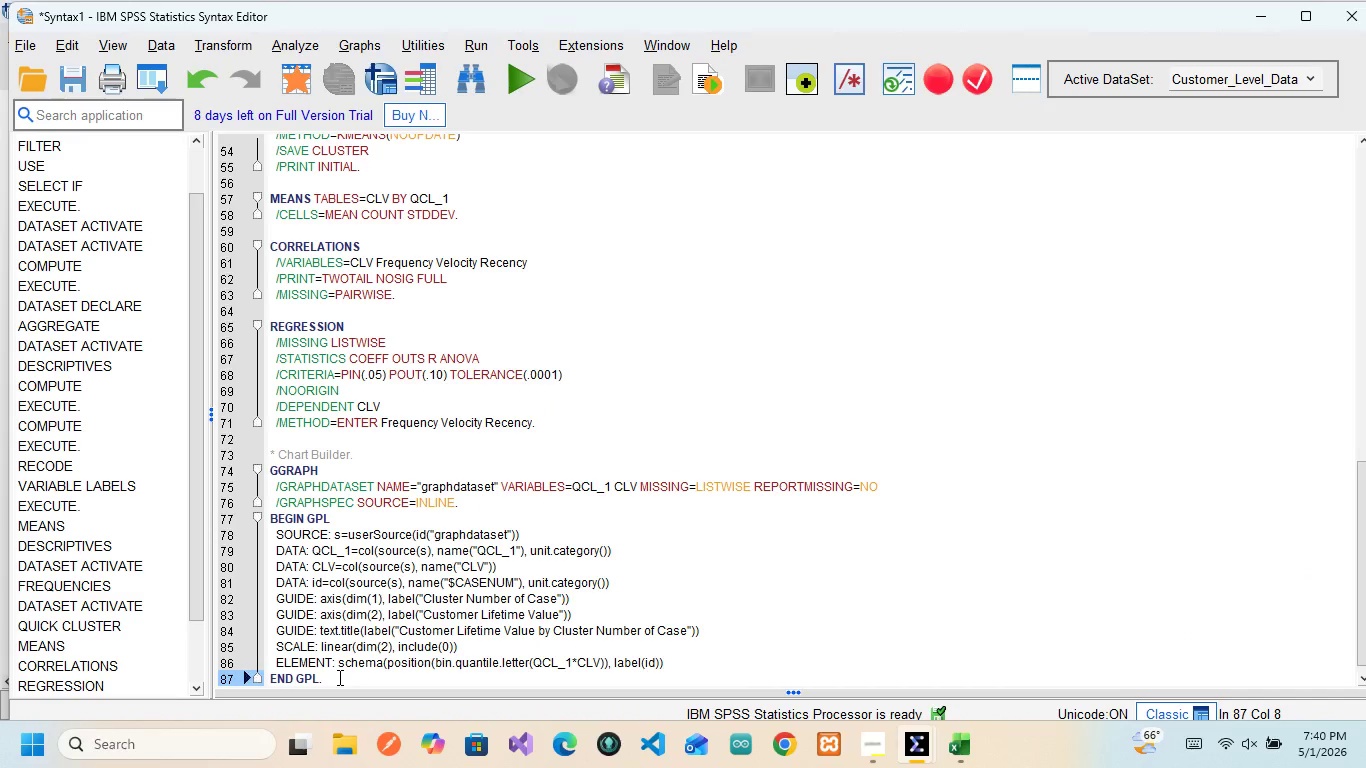 
left_click_drag(start_coordinate=[338, 677], to_coordinate=[264, 454])
 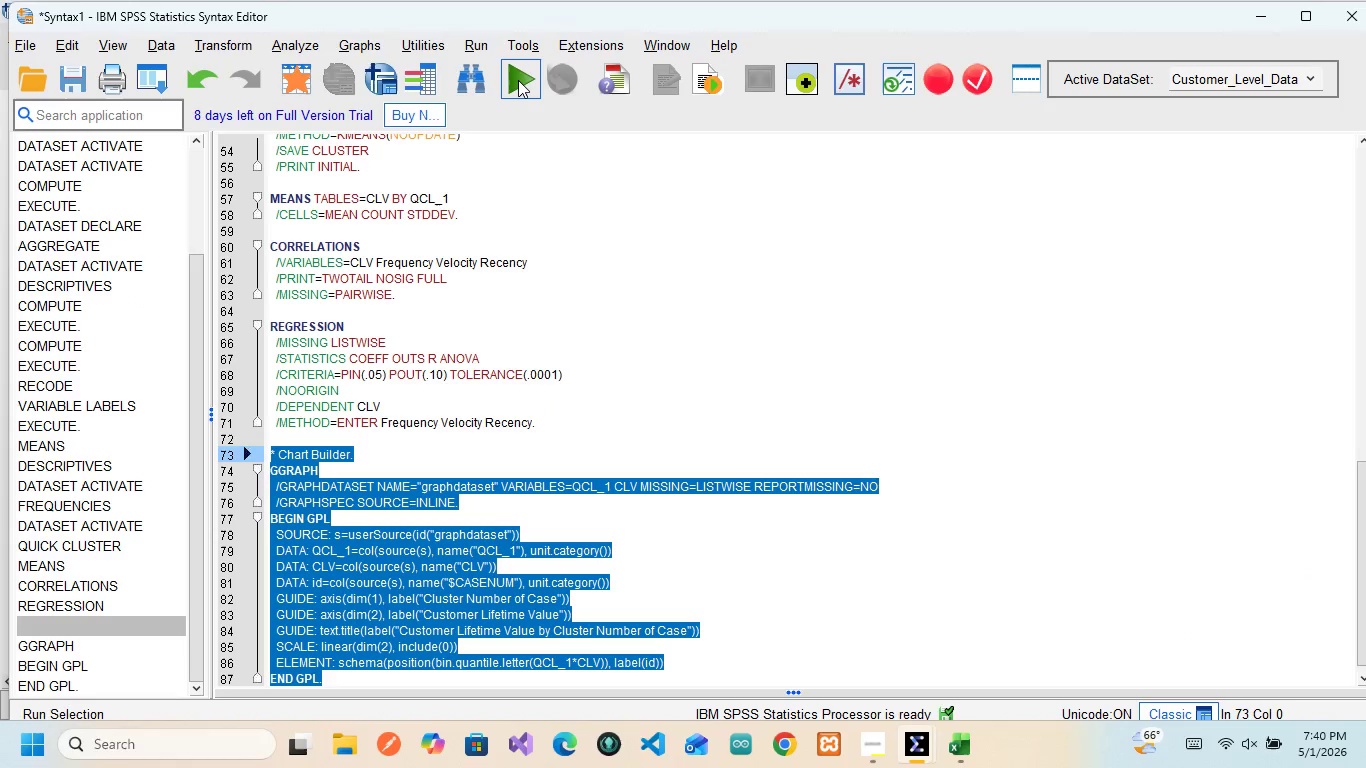 
left_click([518, 80])
 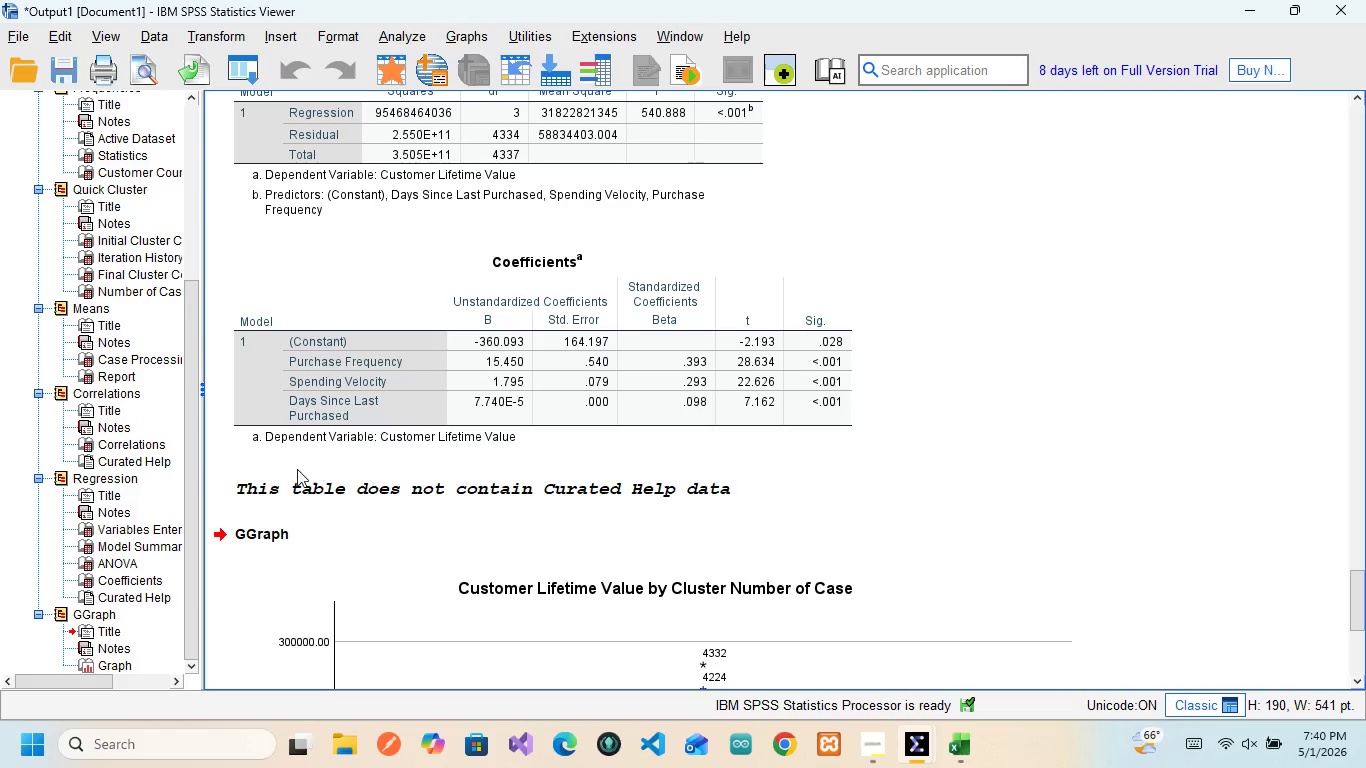 
wait(5.39)
 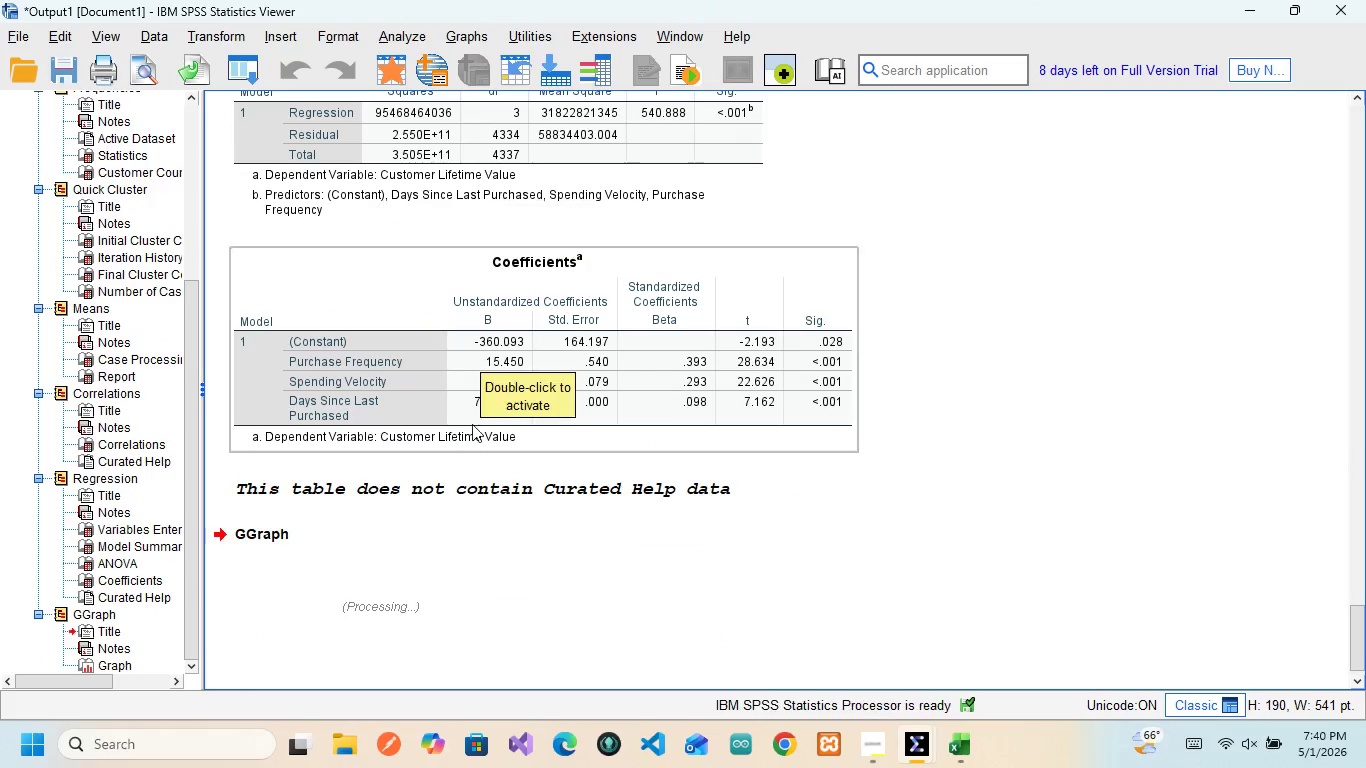 
scroll: coordinate [317, 568], scroll_direction: down, amount: 2.0
 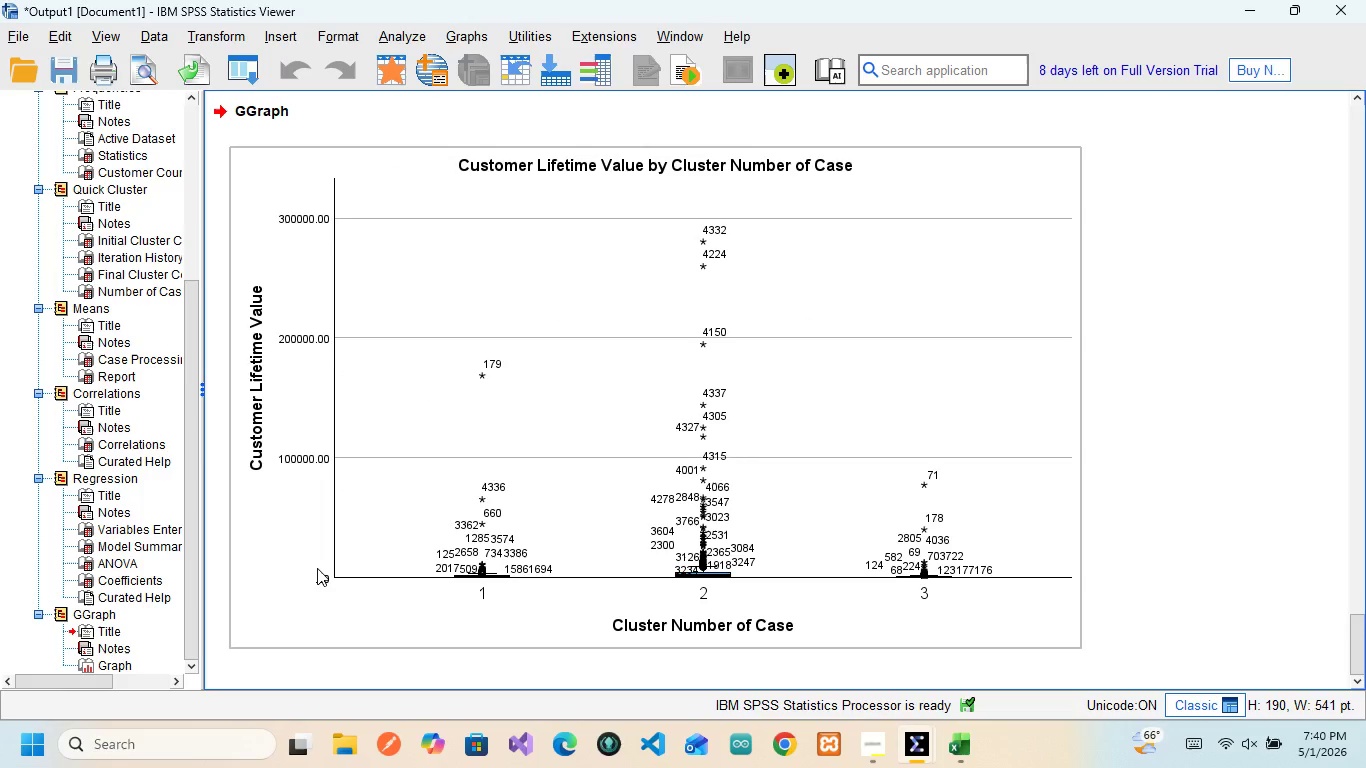 
scroll: coordinate [317, 568], scroll_direction: none, amount: 0.0
 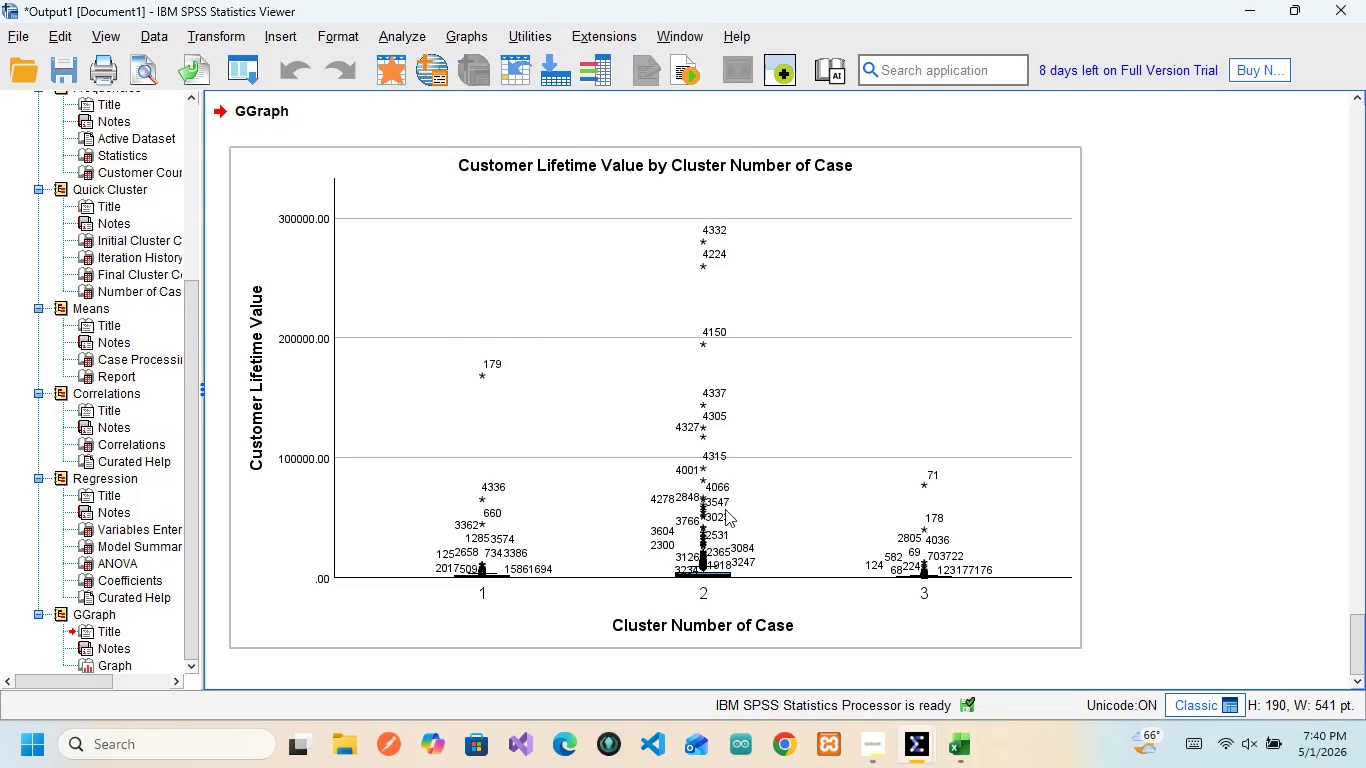 
wait(8.0)
 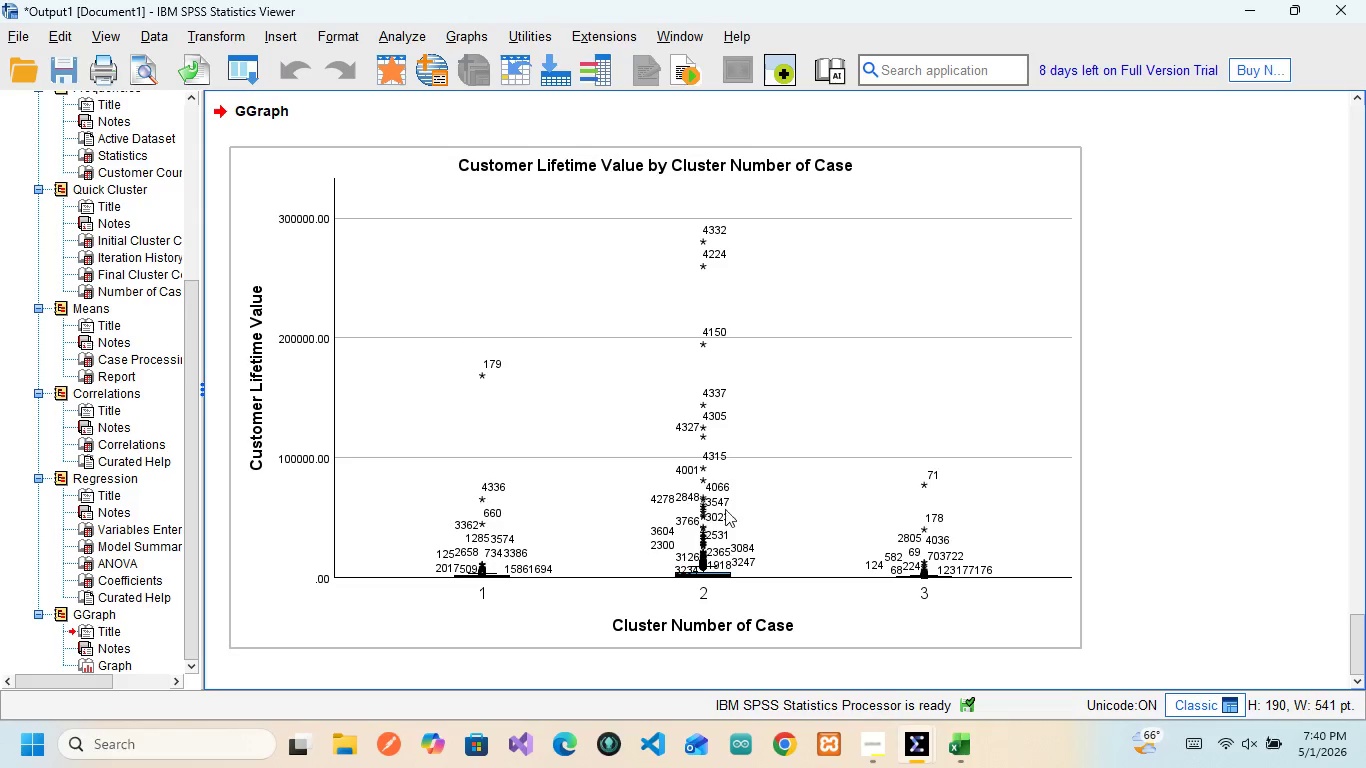 
double_click([748, 450])
 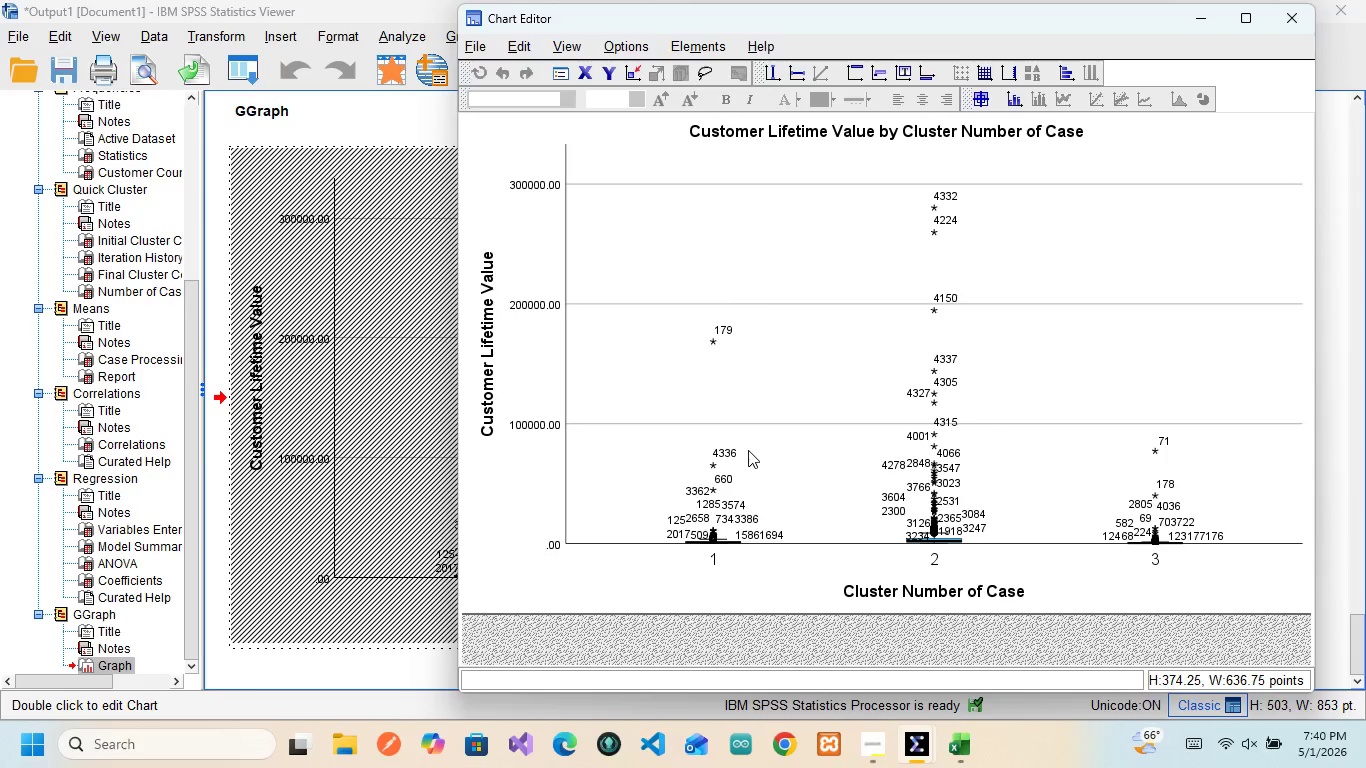 
wait(6.14)
 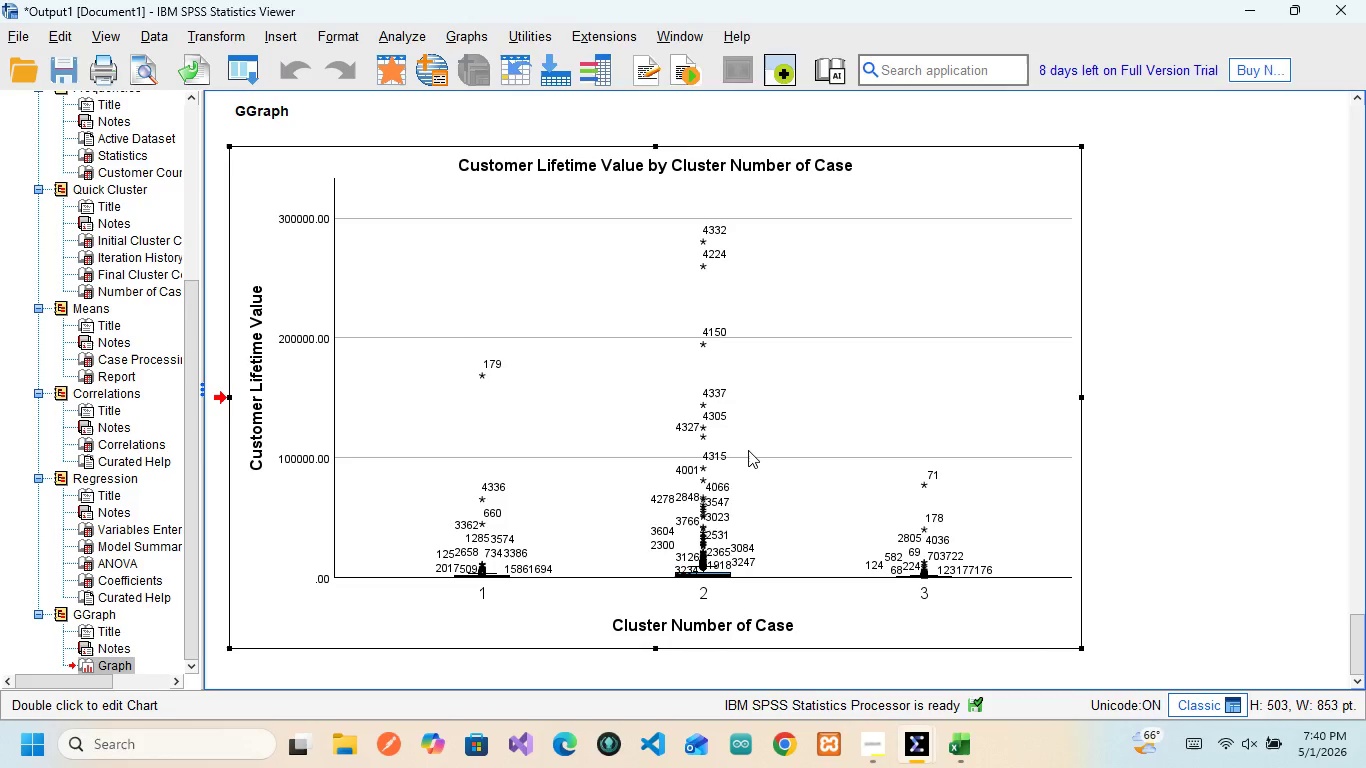 
left_click([563, 43])
 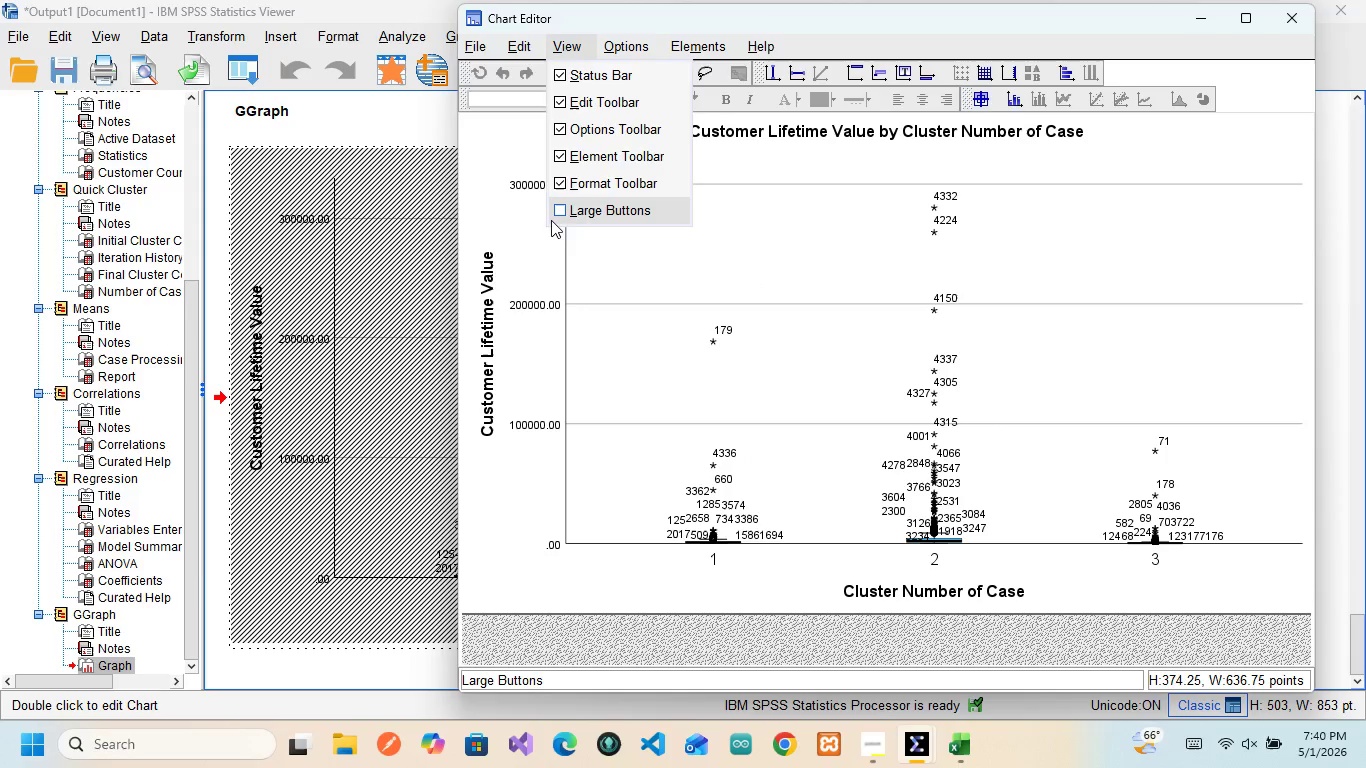 
left_click([557, 204])
 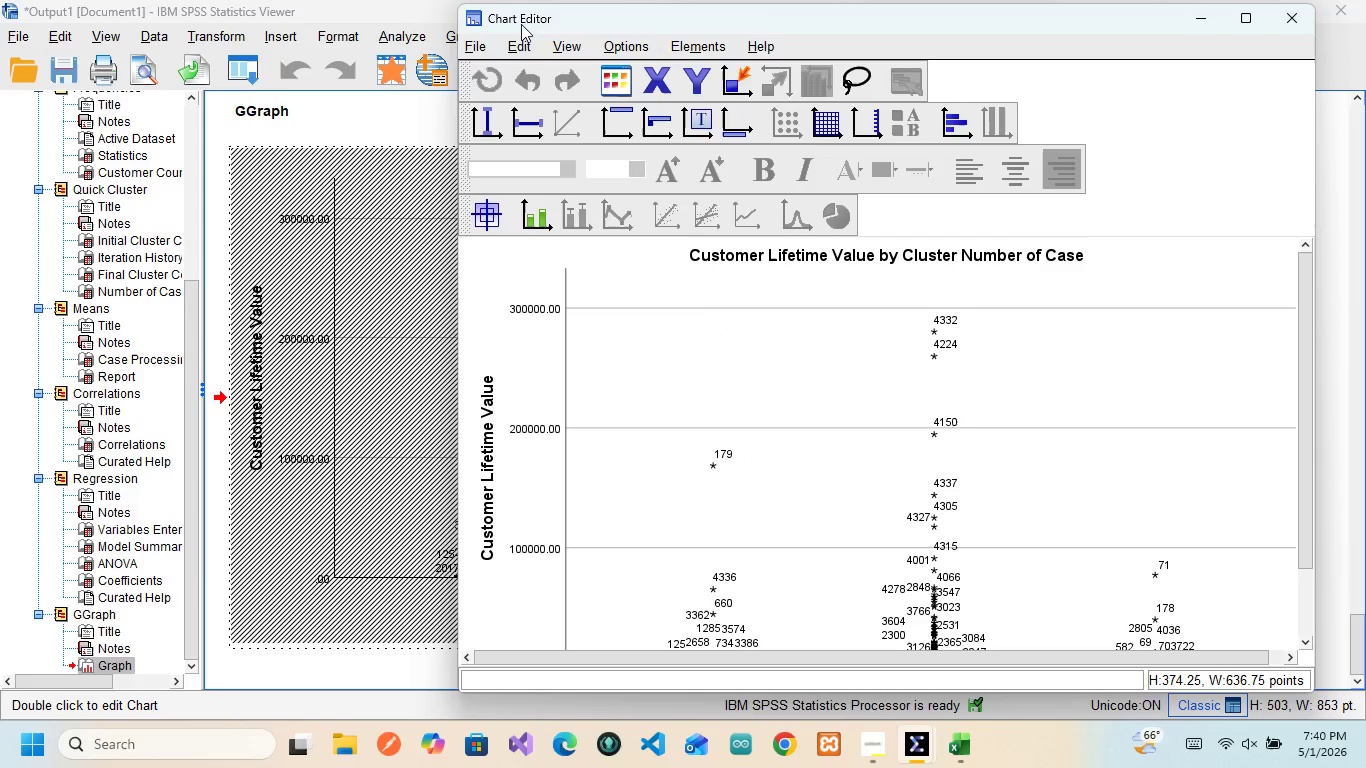 
left_click([522, 44])
 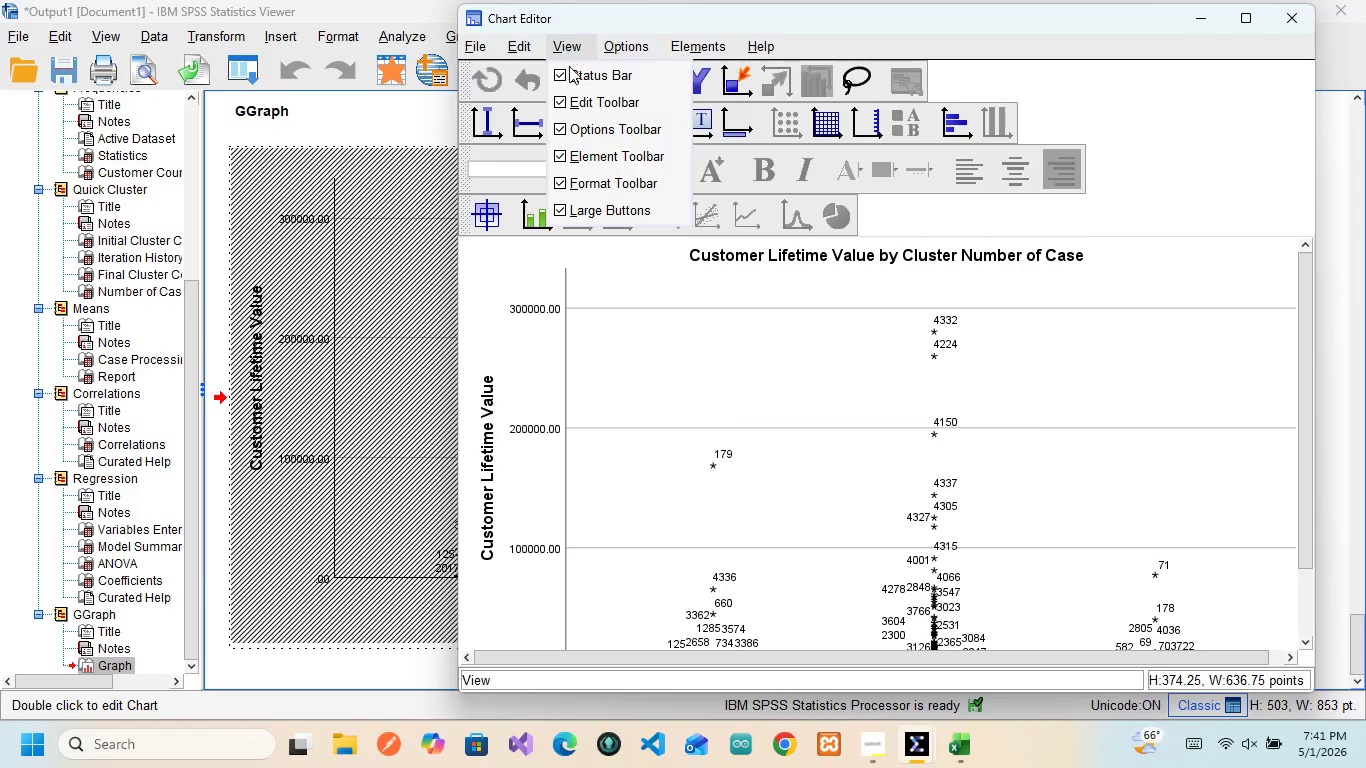 
left_click([563, 211])
 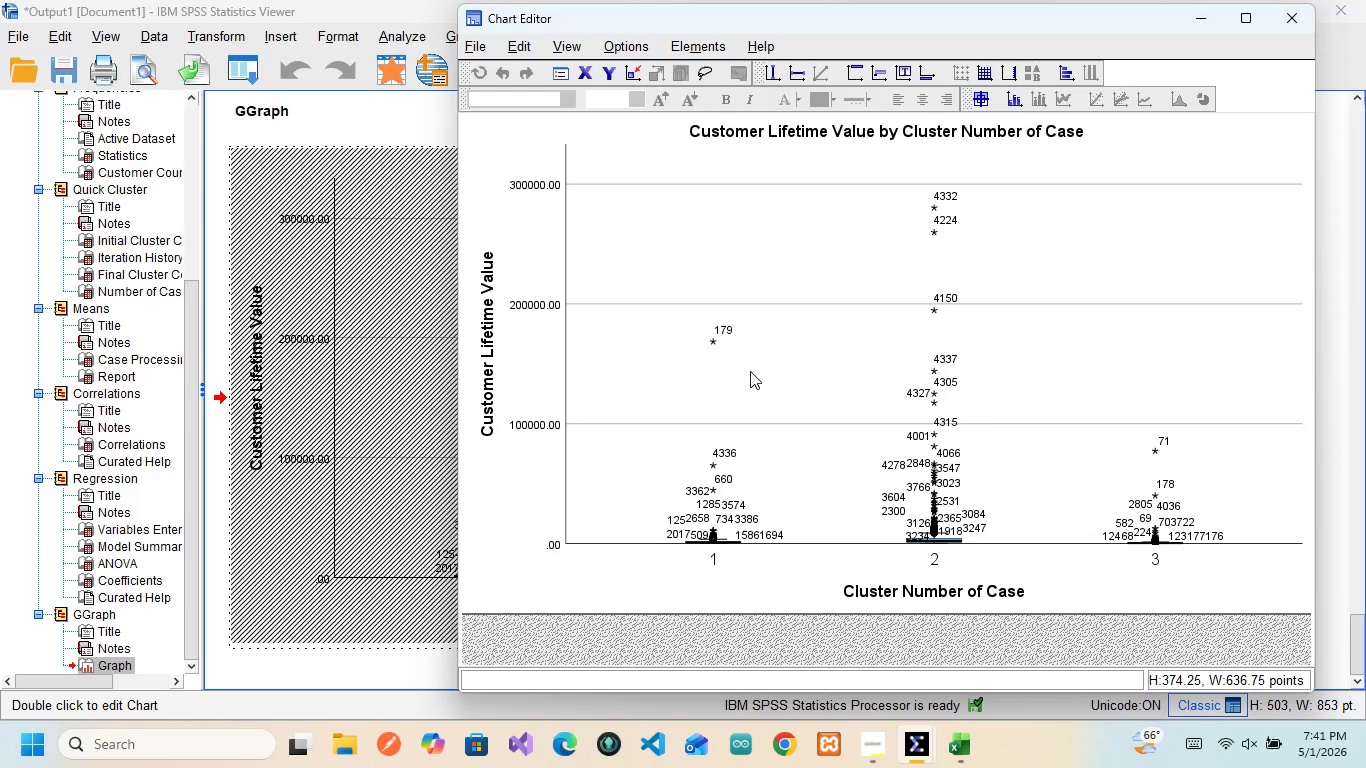 
scroll: coordinate [750, 371], scroll_direction: down, amount: 4.0
 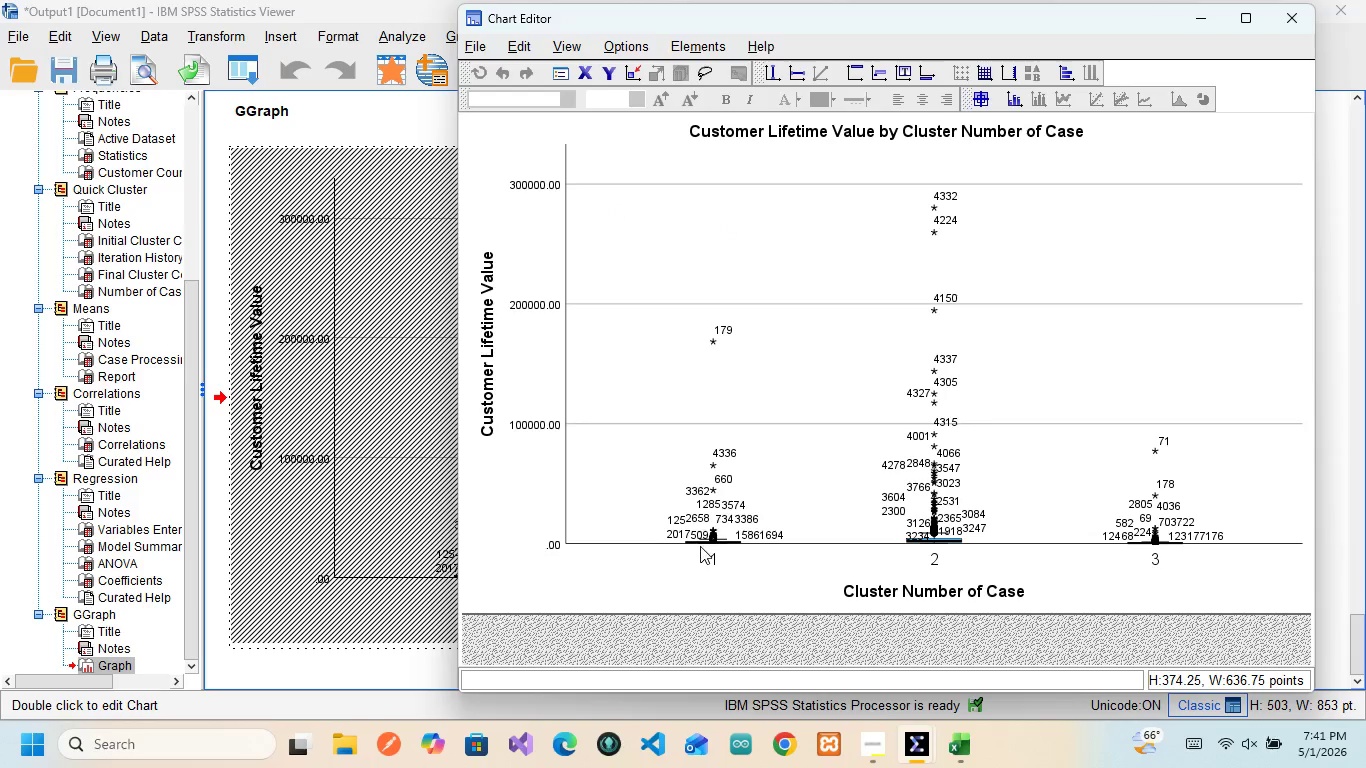 
left_click([701, 546])
 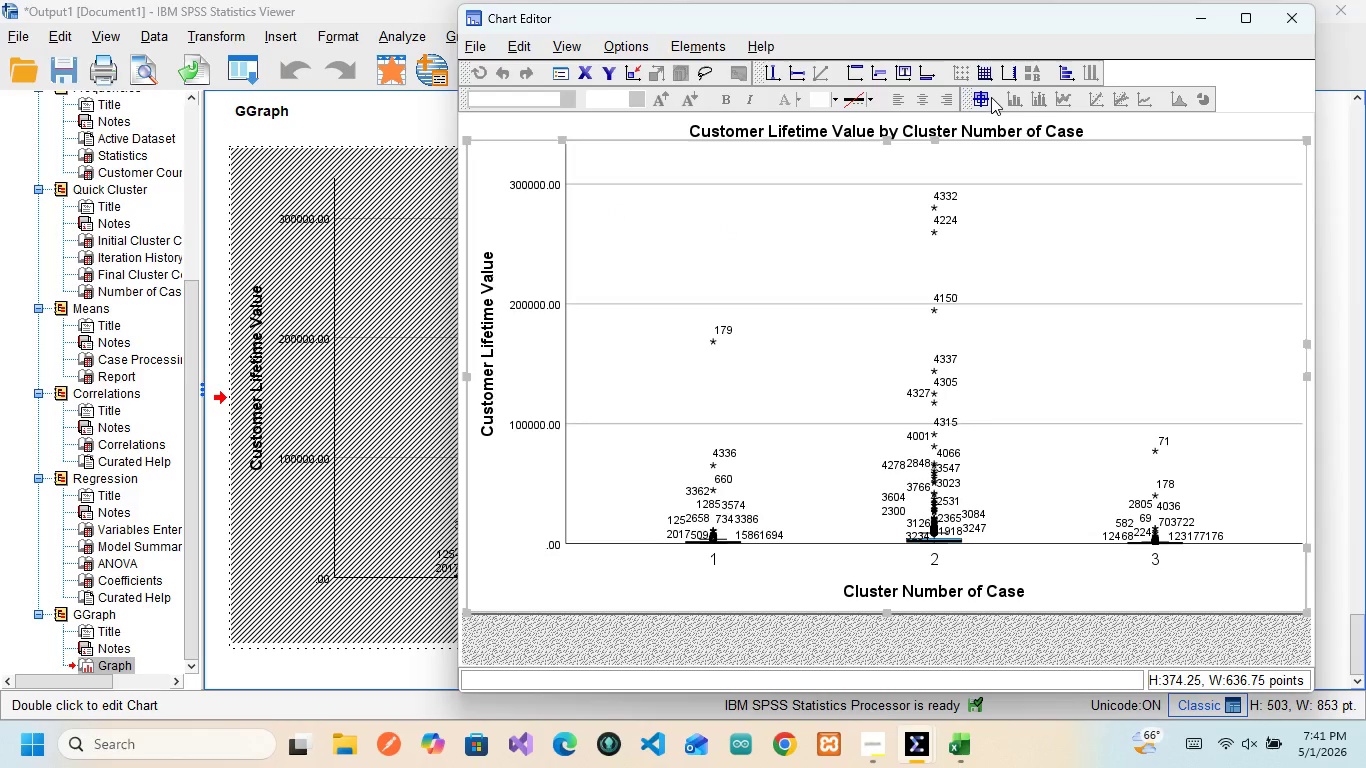 
left_click([986, 97])
 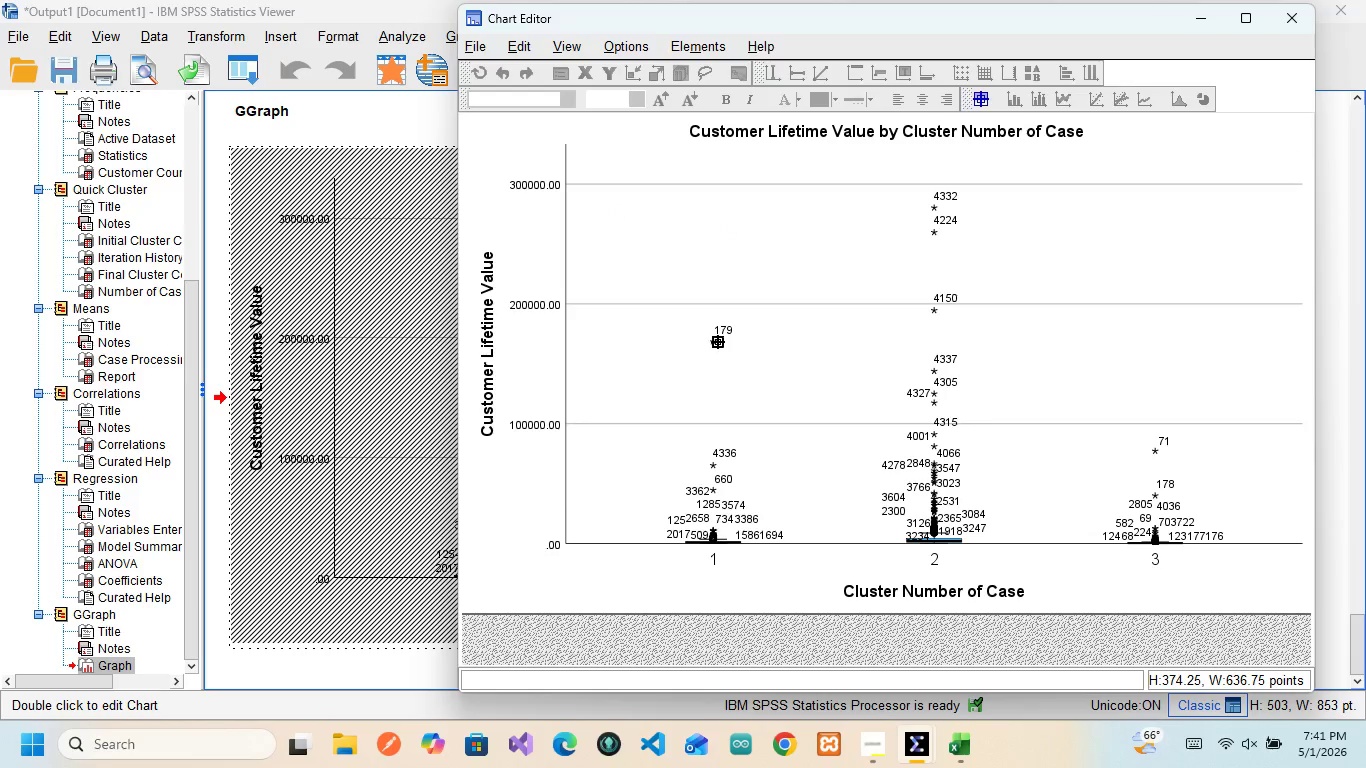 
left_click([718, 339])
 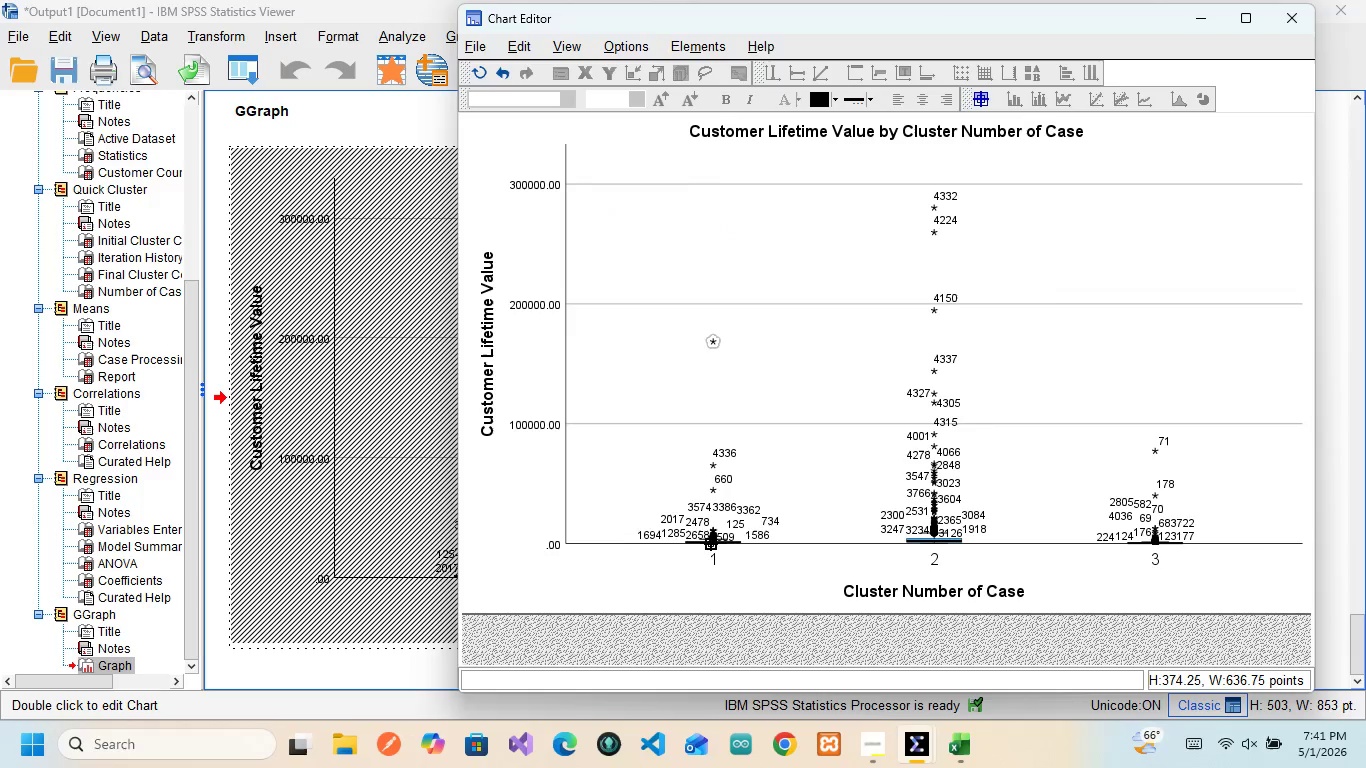 
left_click([714, 543])
 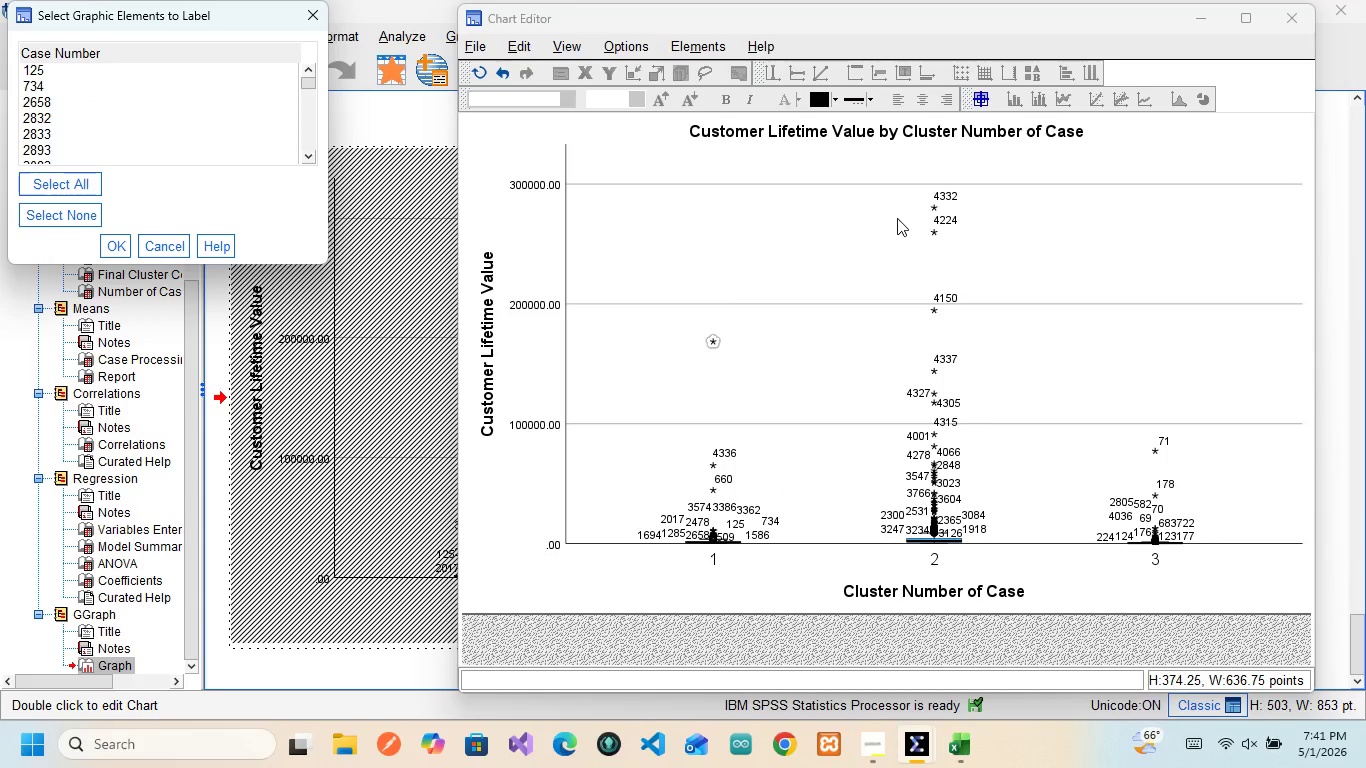 
wait(6.3)
 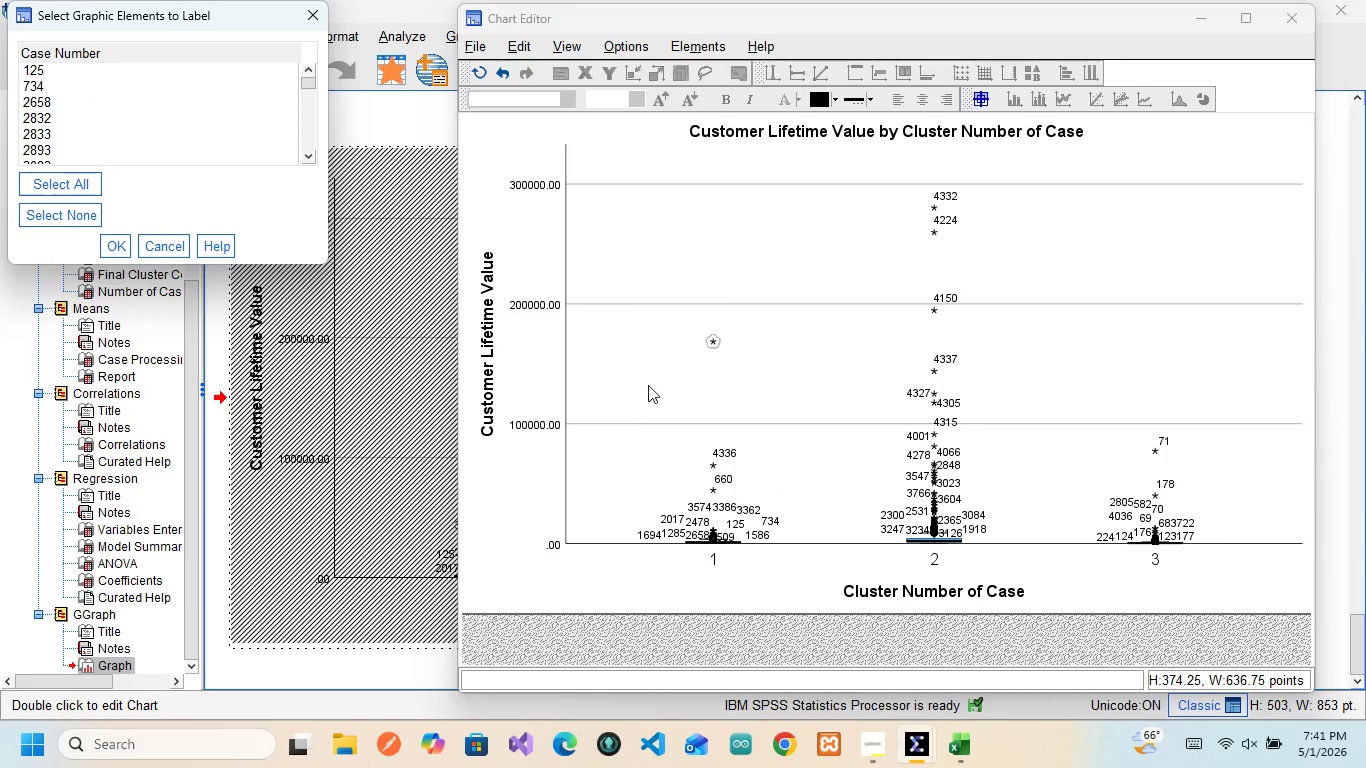 
left_click([307, 20])
 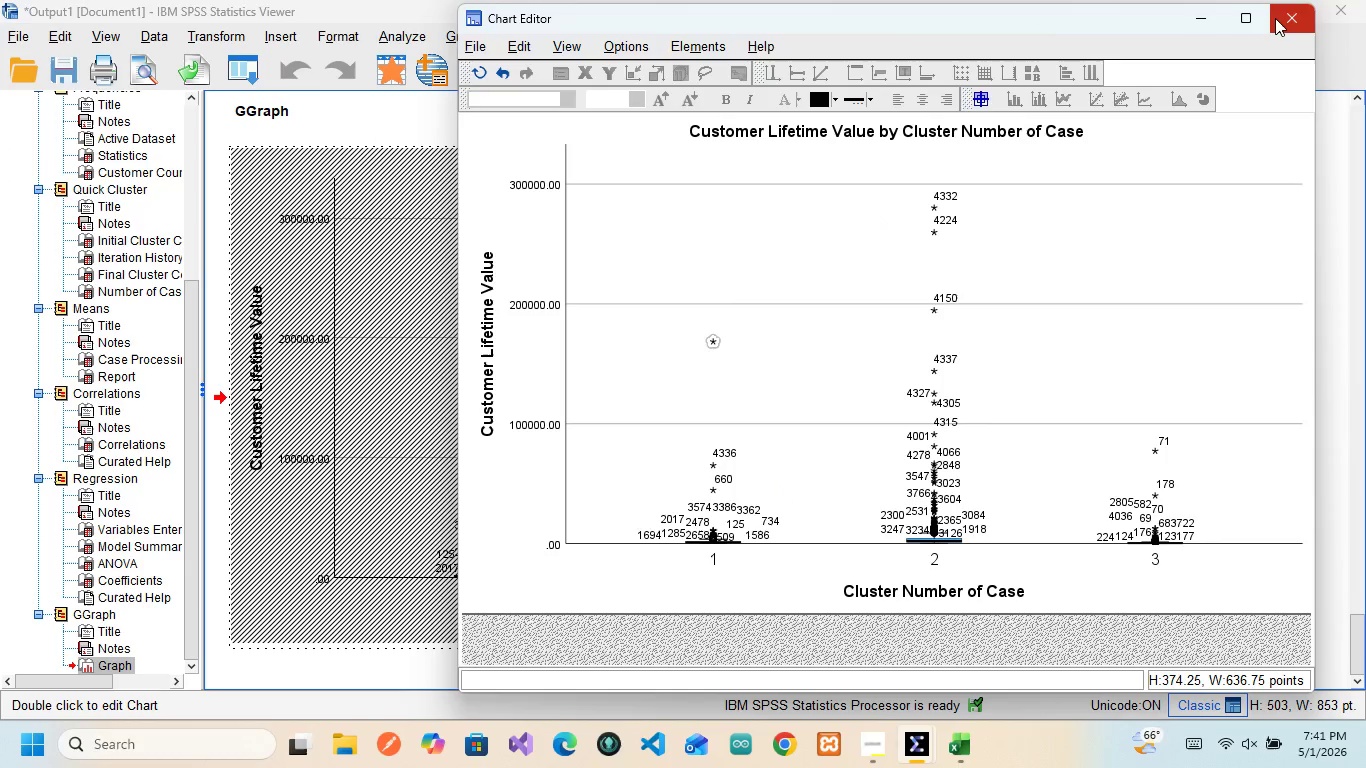 
left_click([1275, 18])
 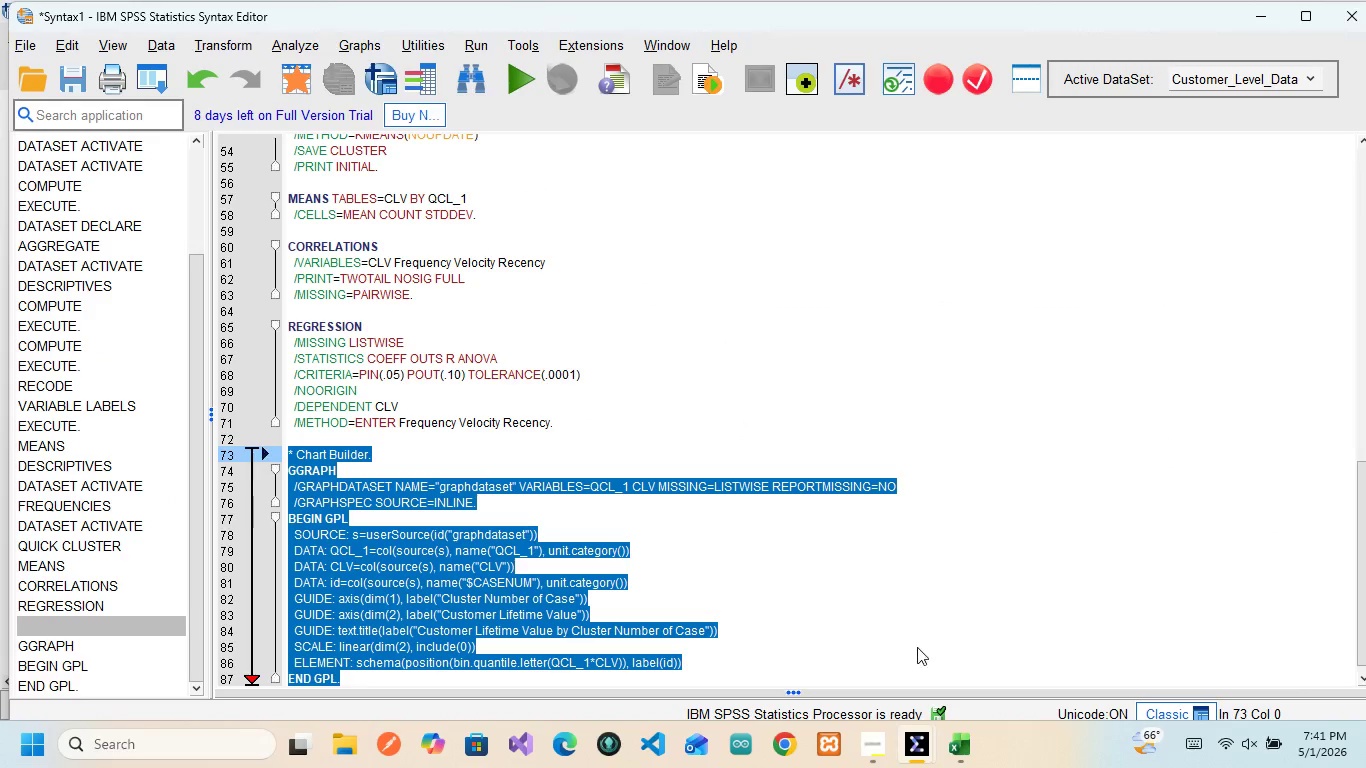 
mouse_move([909, 737])
 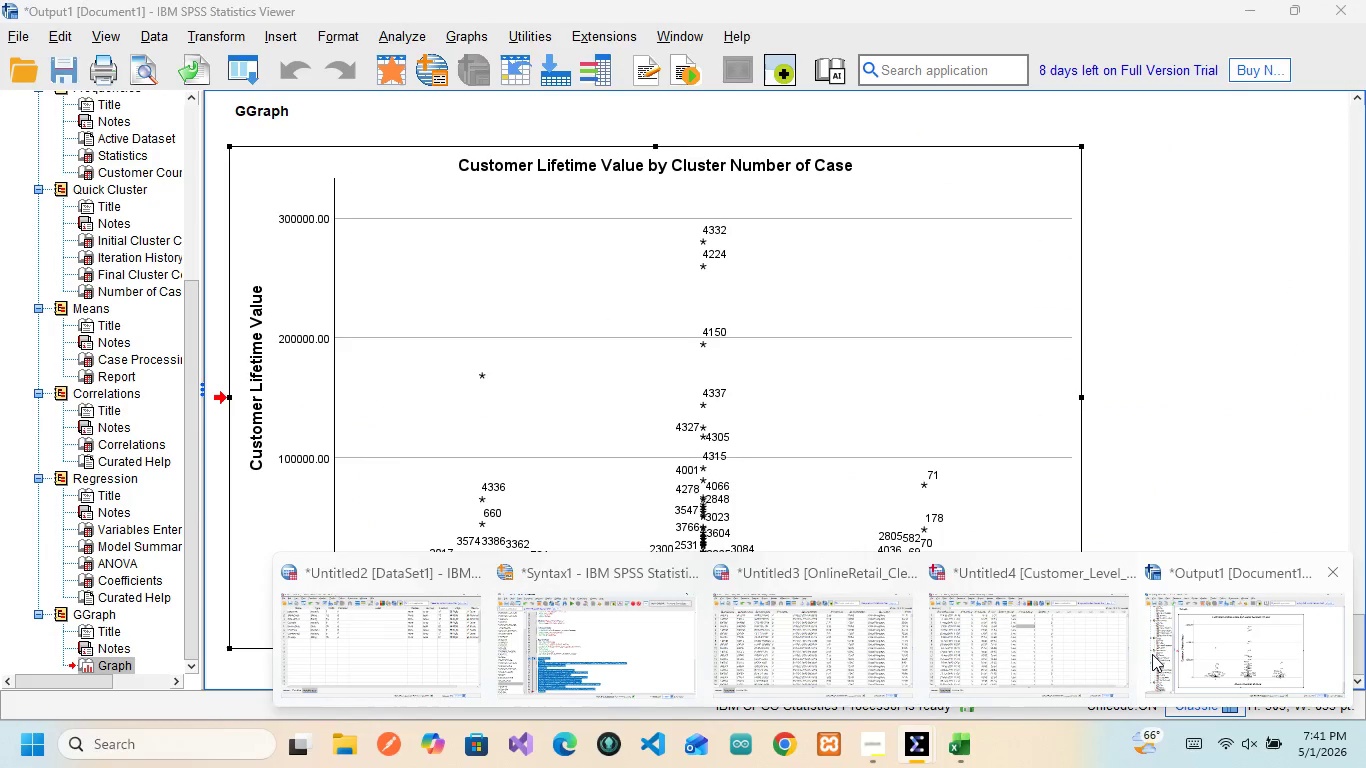 
left_click([1217, 653])
 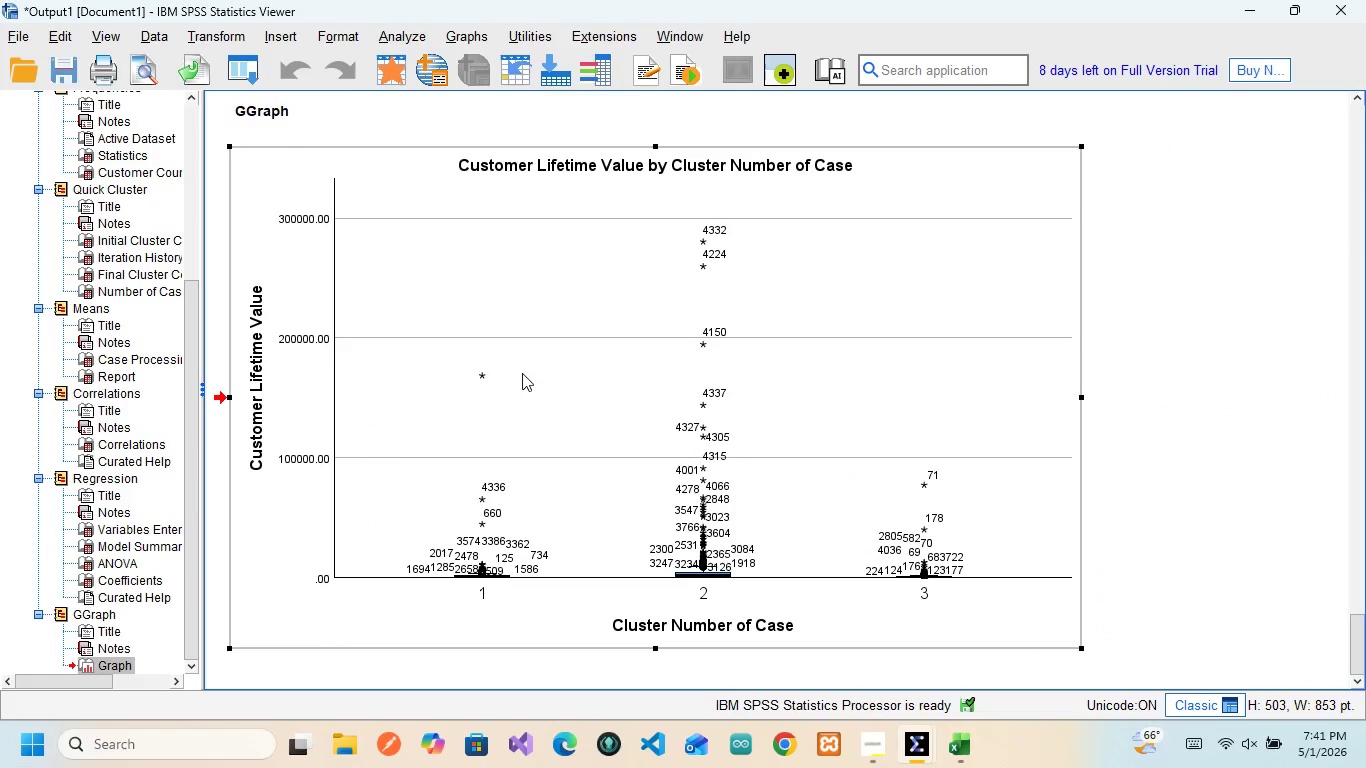 
mouse_move([490, 363])
 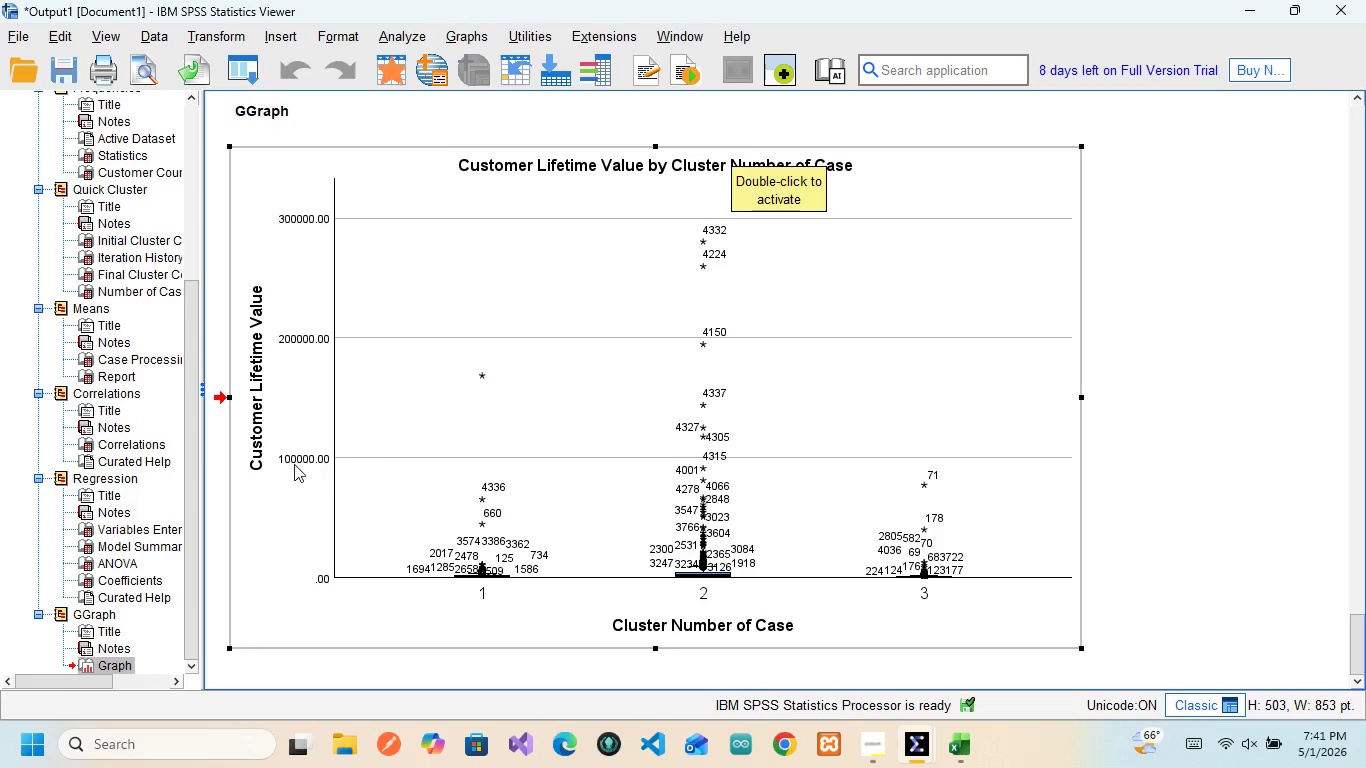 
wait(11.66)
 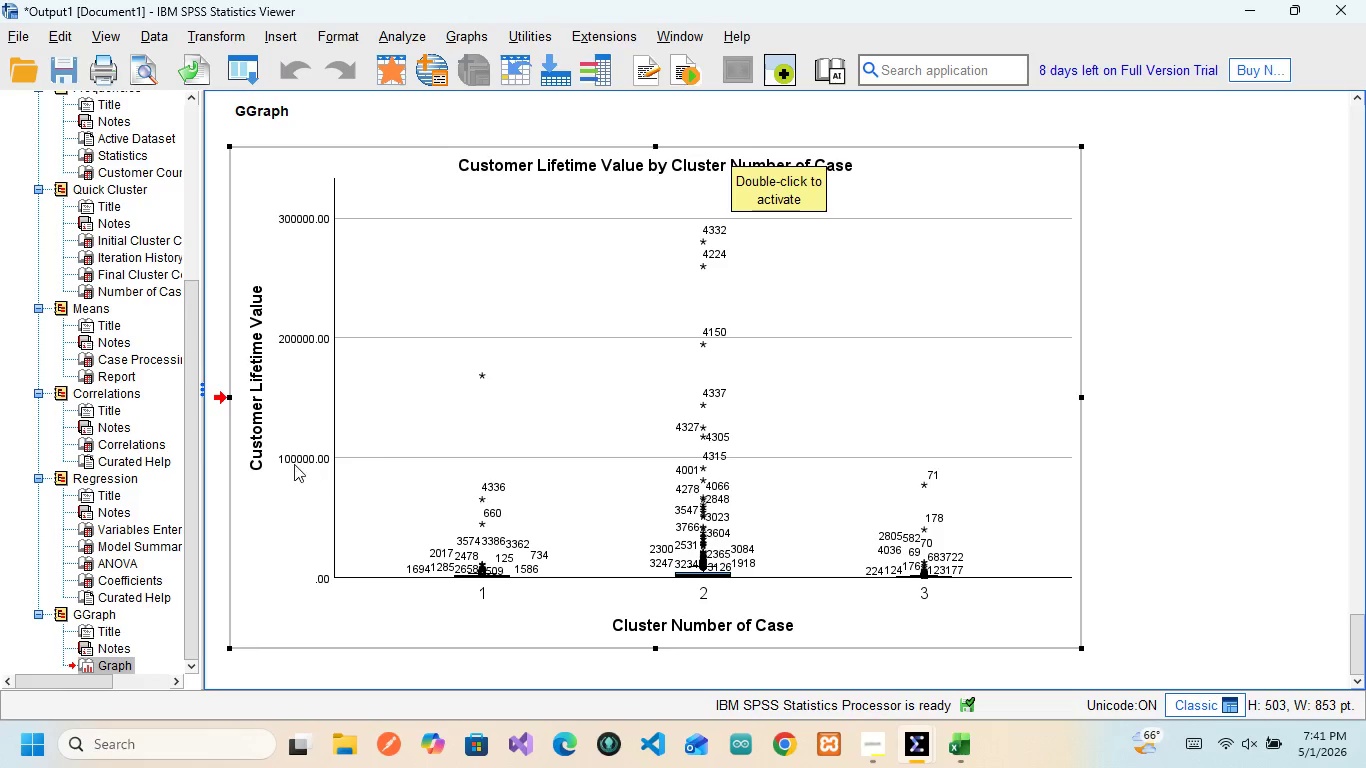 
mouse_move([884, 724])
 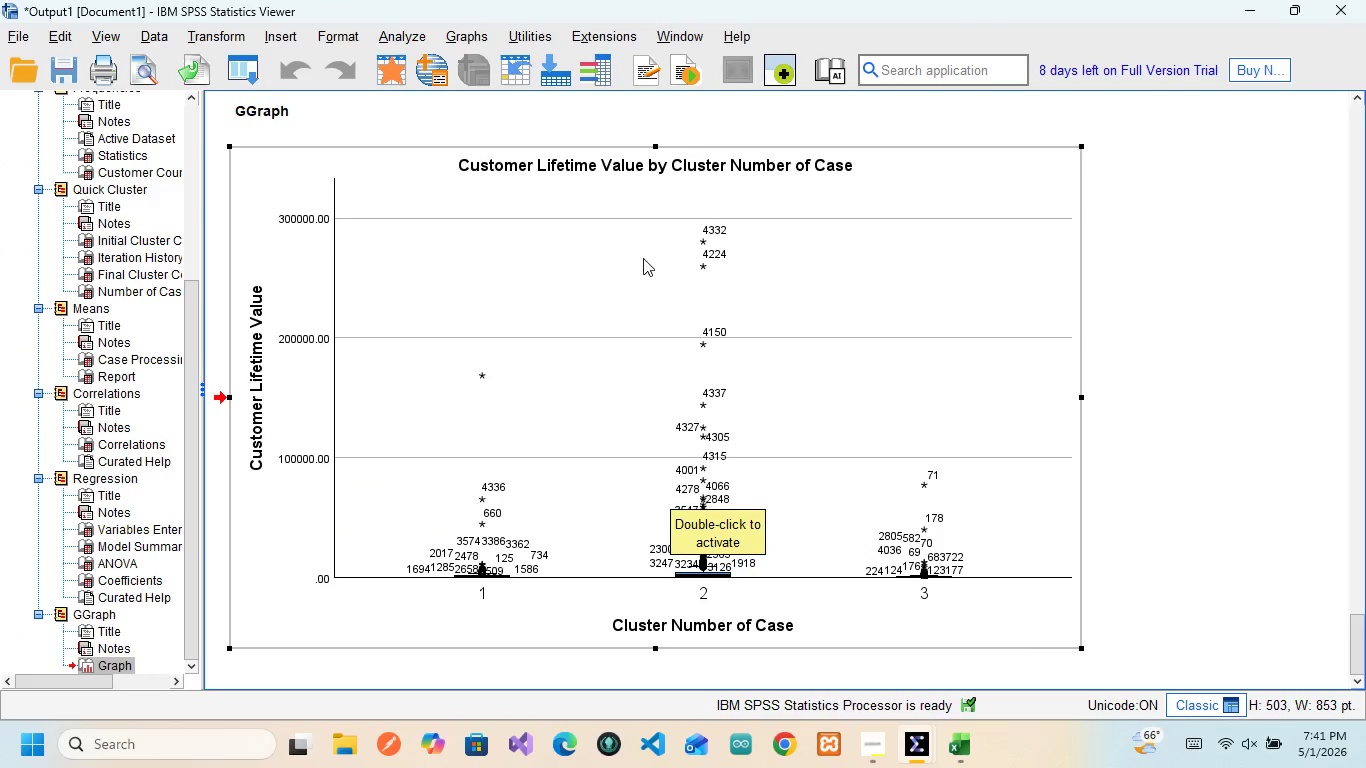 
wait(7.95)
 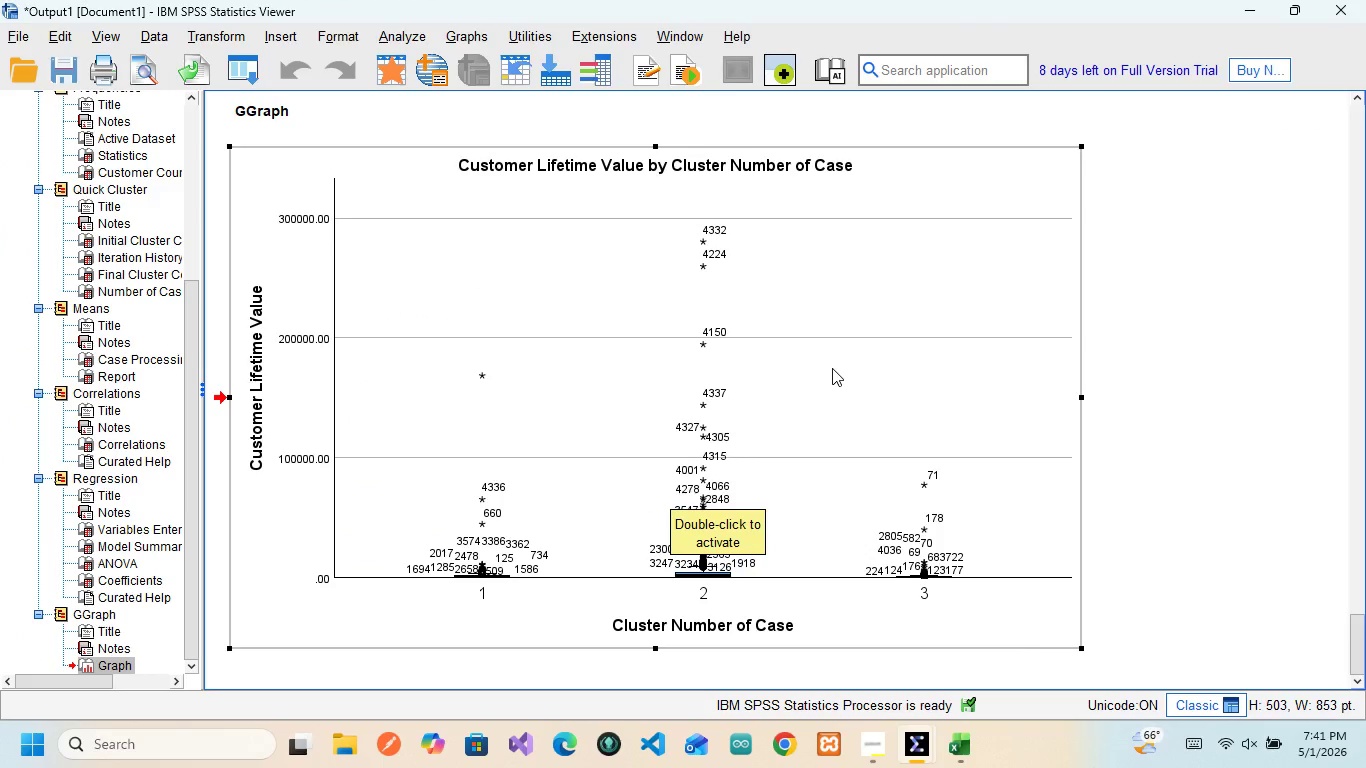 
left_click([467, 38])
 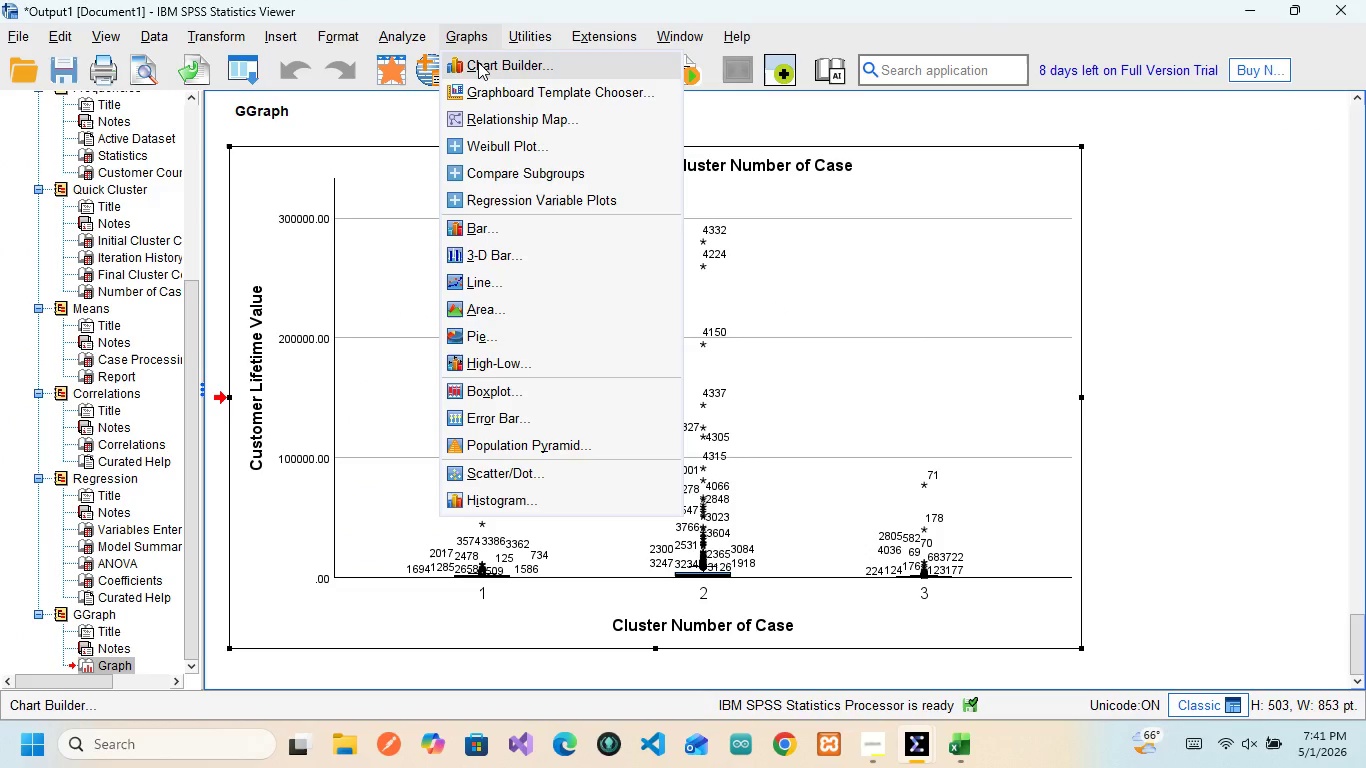 
left_click([478, 62])
 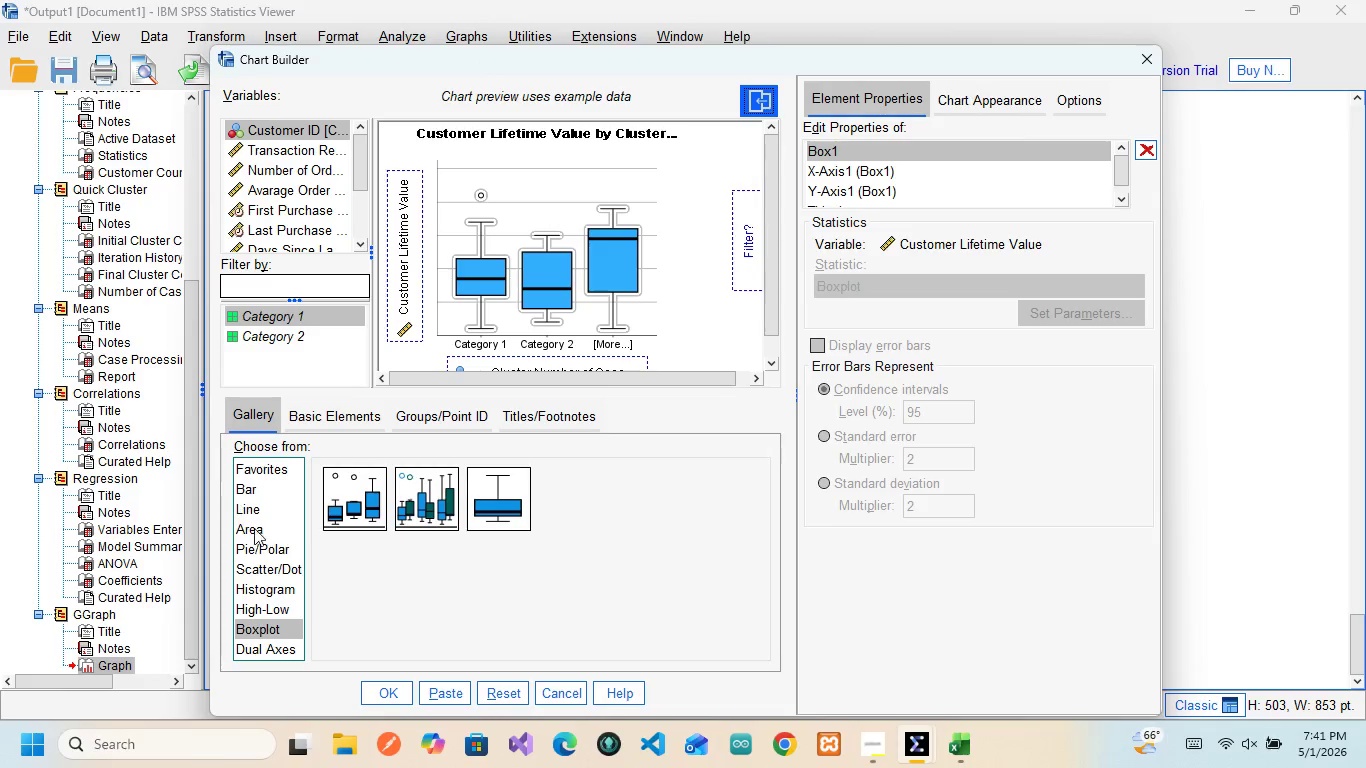 
wait(5.83)
 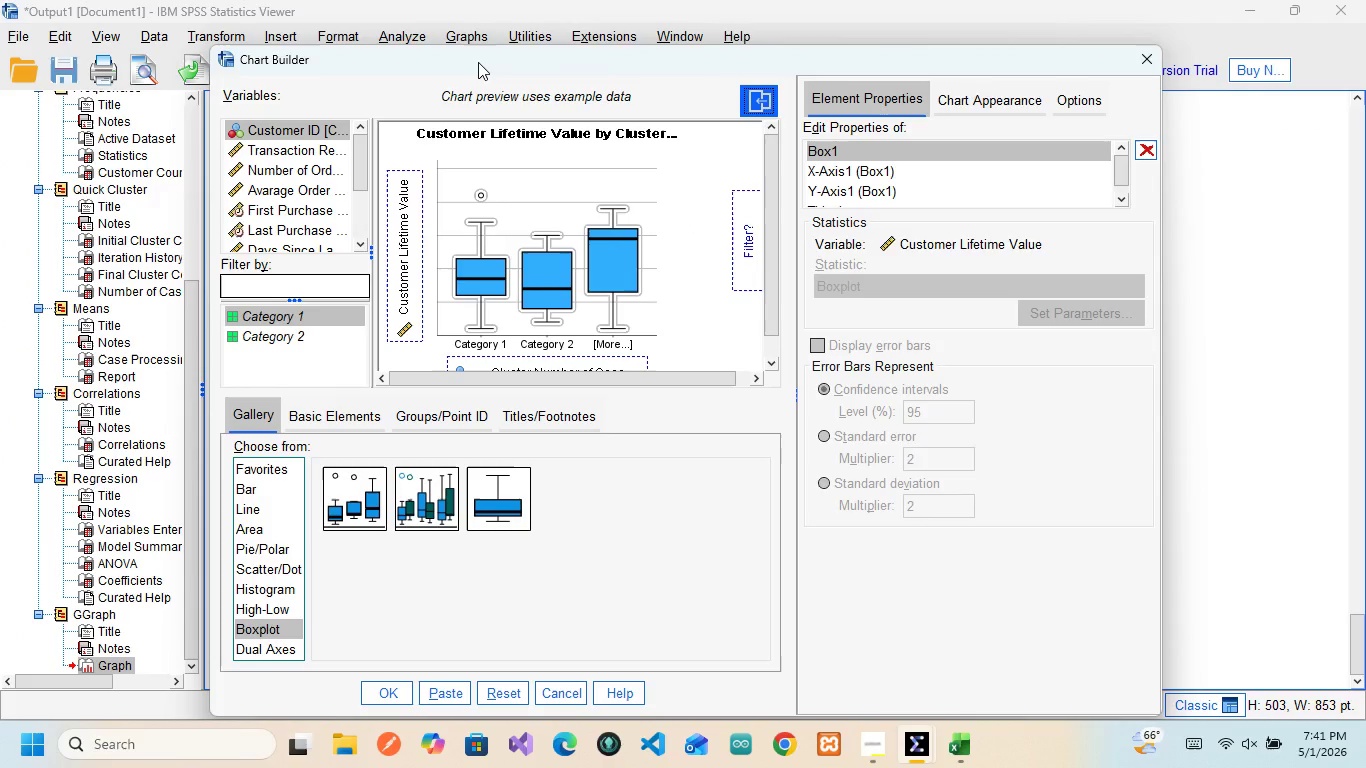 
left_click([271, 573])
 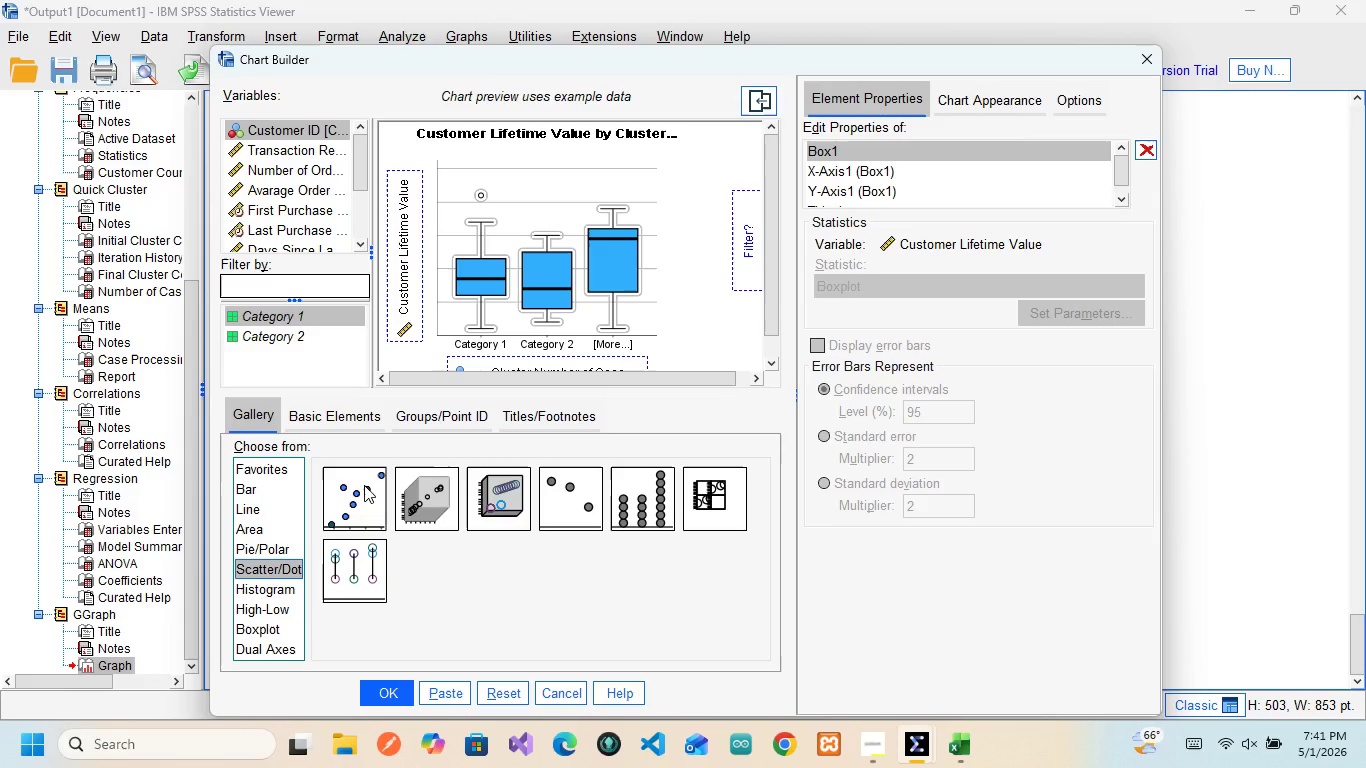 
left_click_drag(start_coordinate=[364, 485], to_coordinate=[529, 222])
 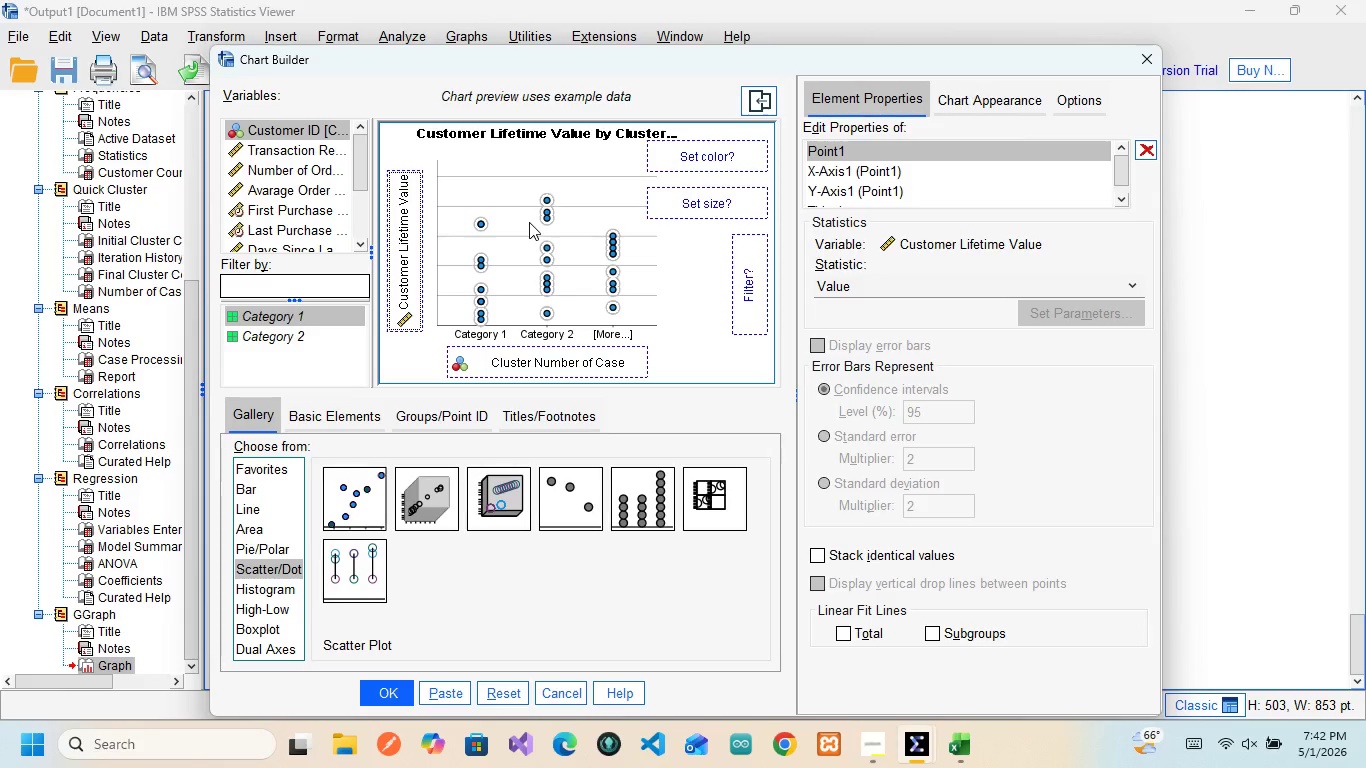 
wait(9.31)
 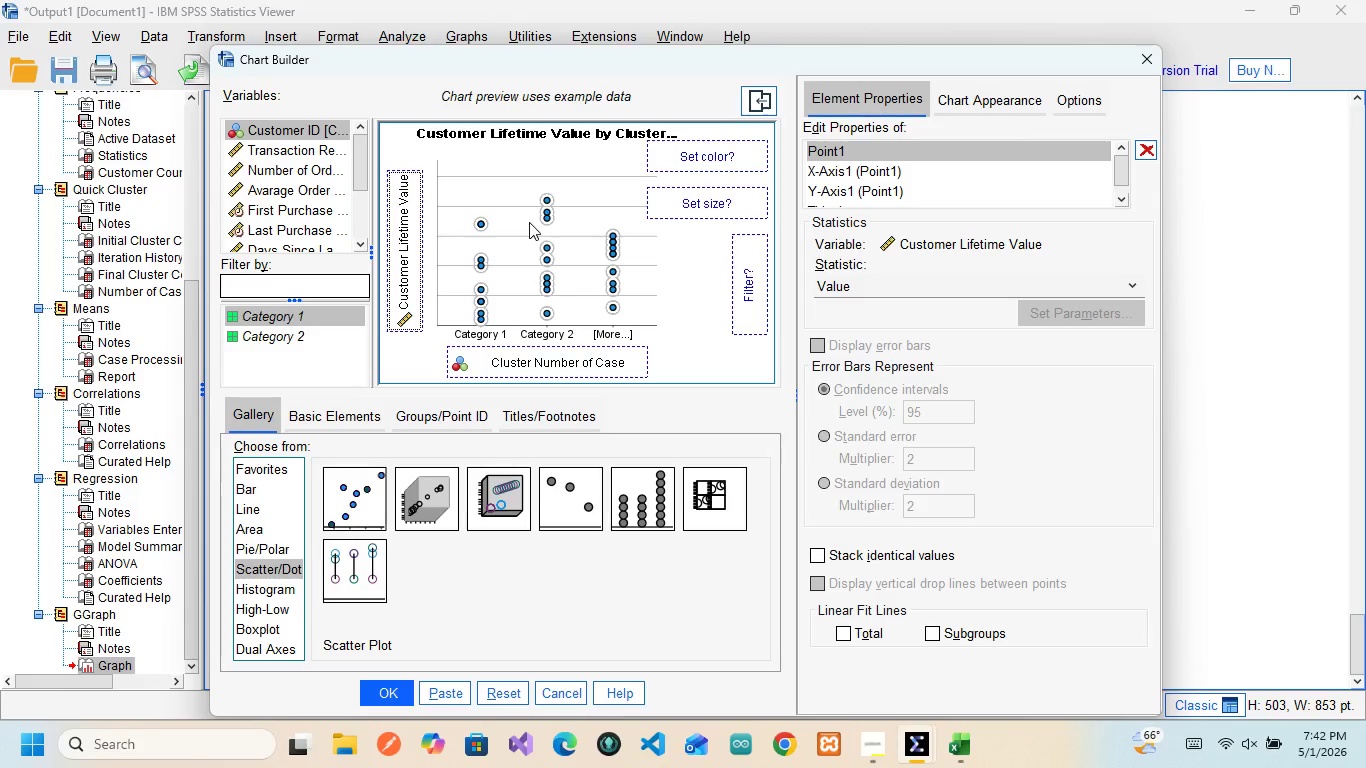 
scroll: coordinate [283, 220], scroll_direction: down, amount: 3.0
 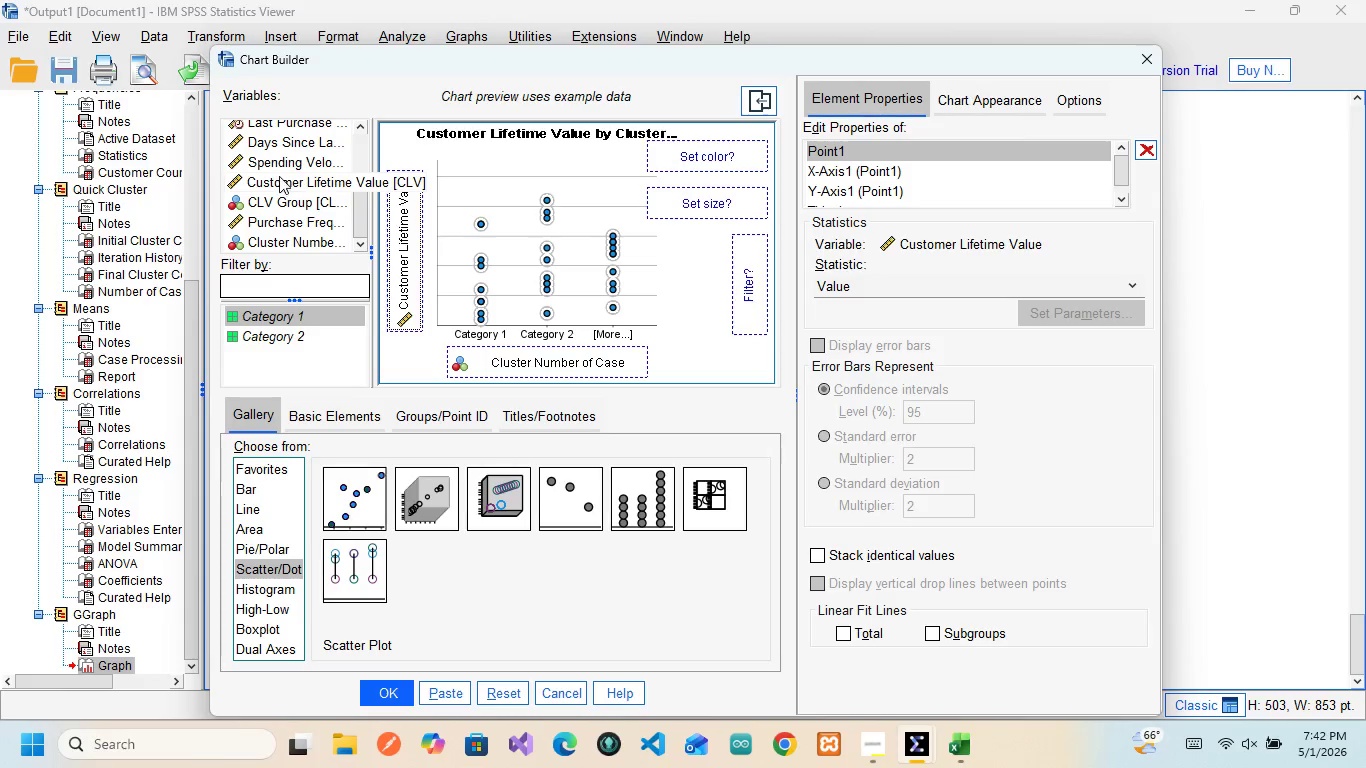 
left_click([276, 179])
 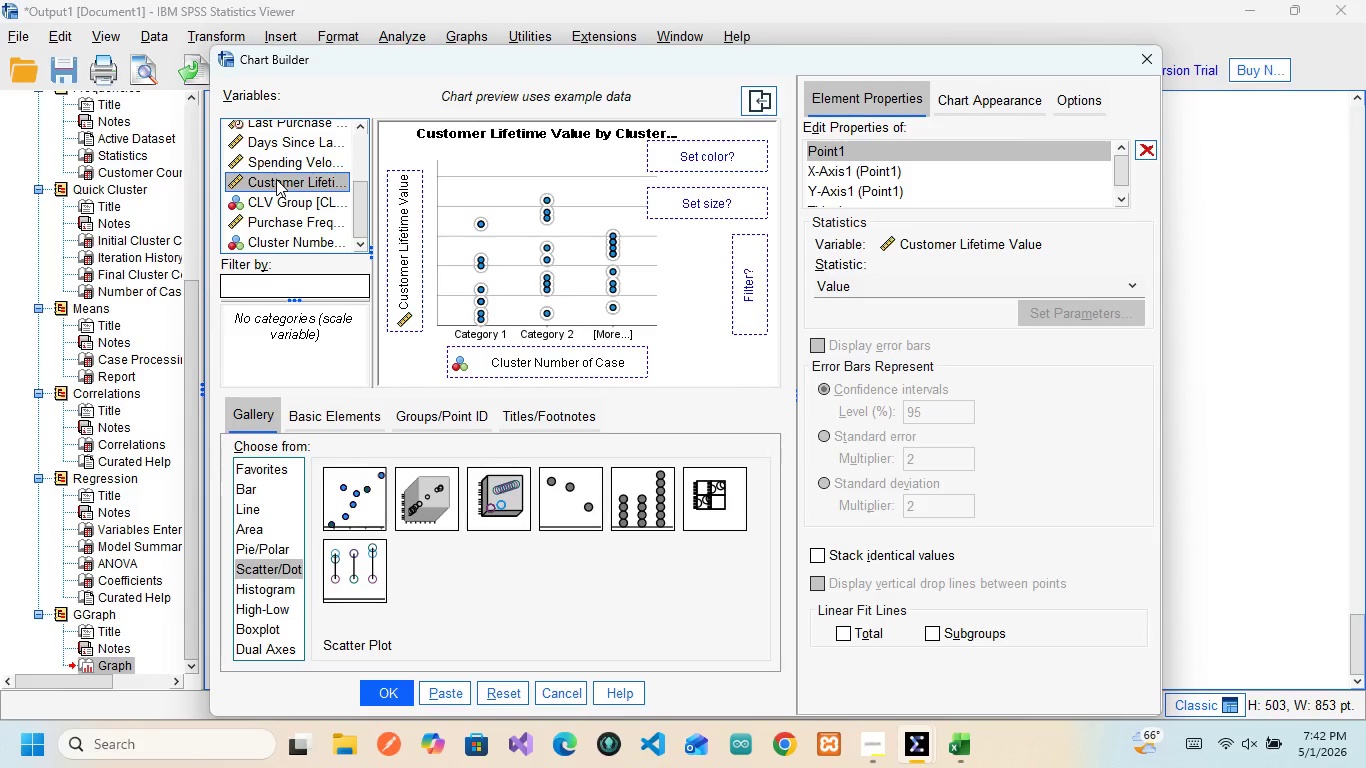 
left_click_drag(start_coordinate=[276, 179], to_coordinate=[516, 351])
 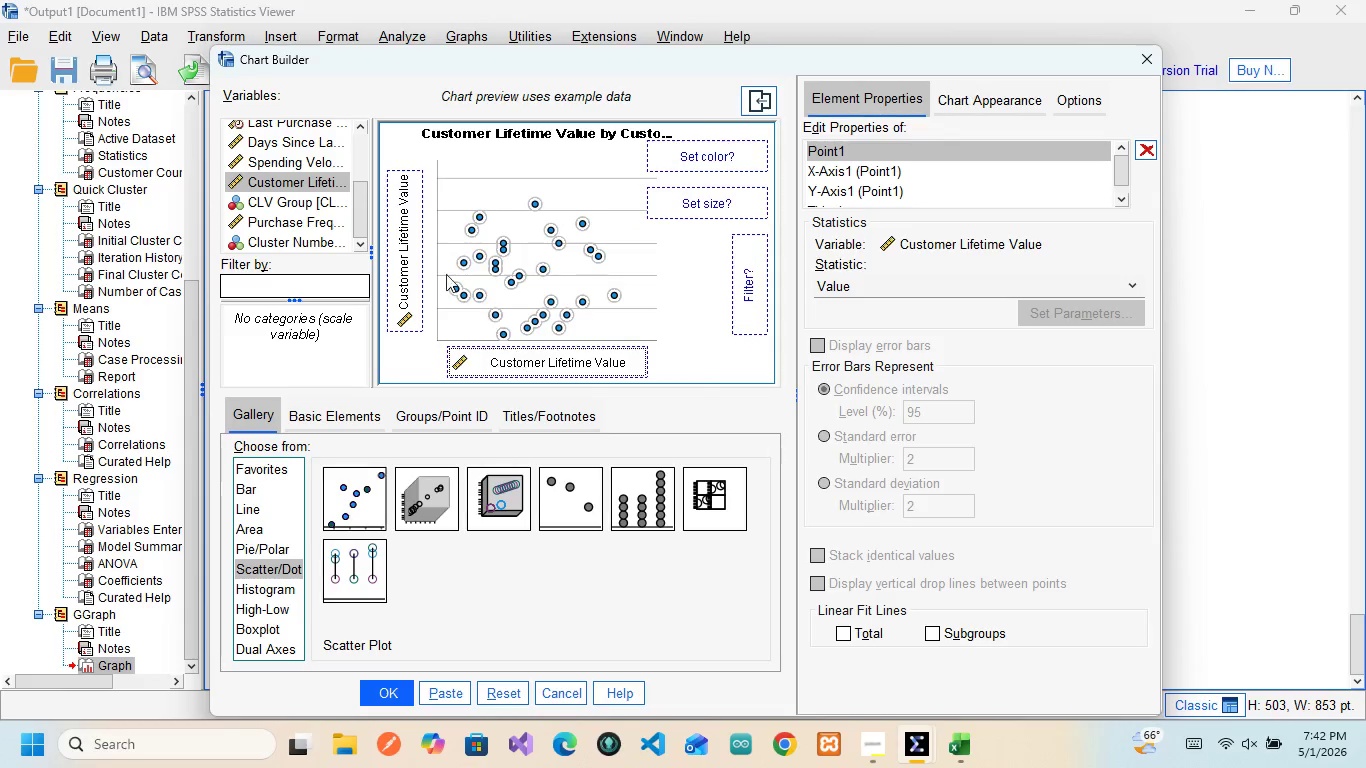 
mouse_move([409, 246])
 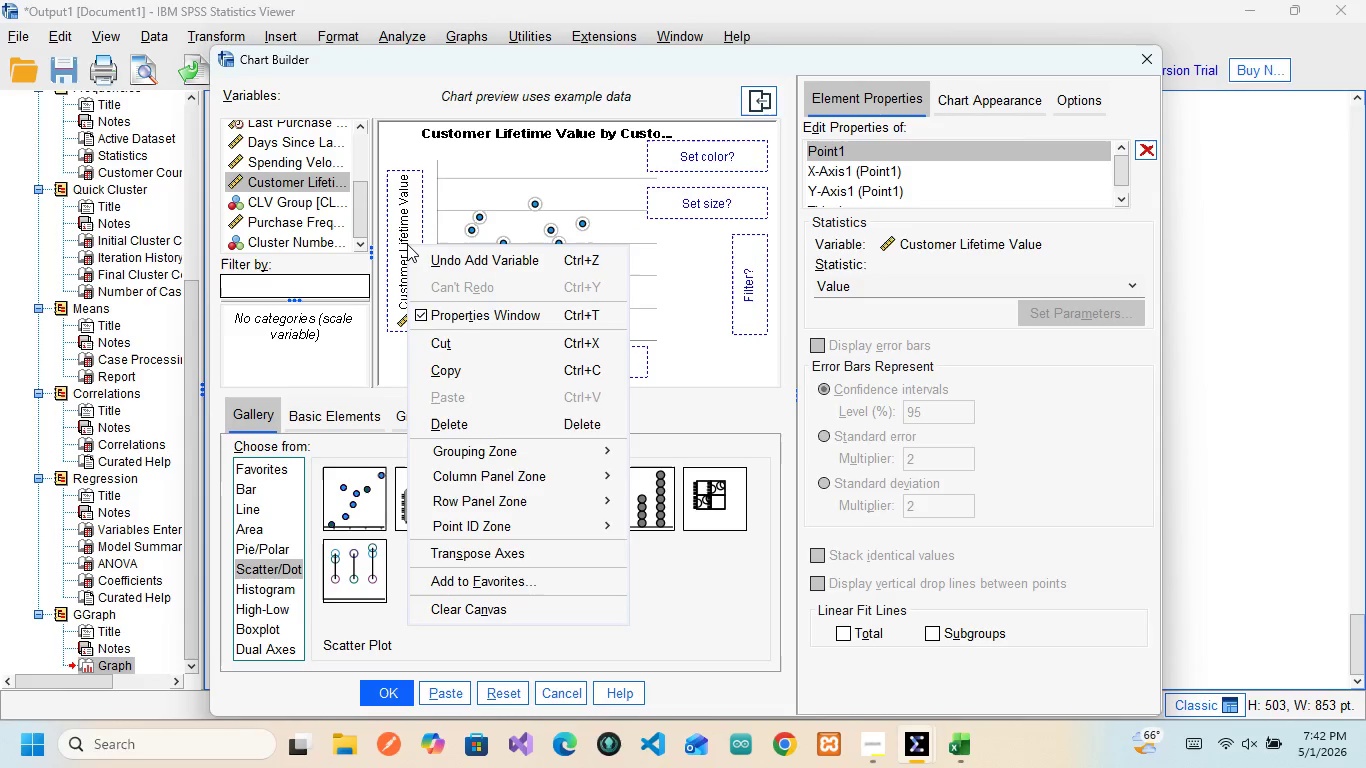 
right_click([407, 244])
 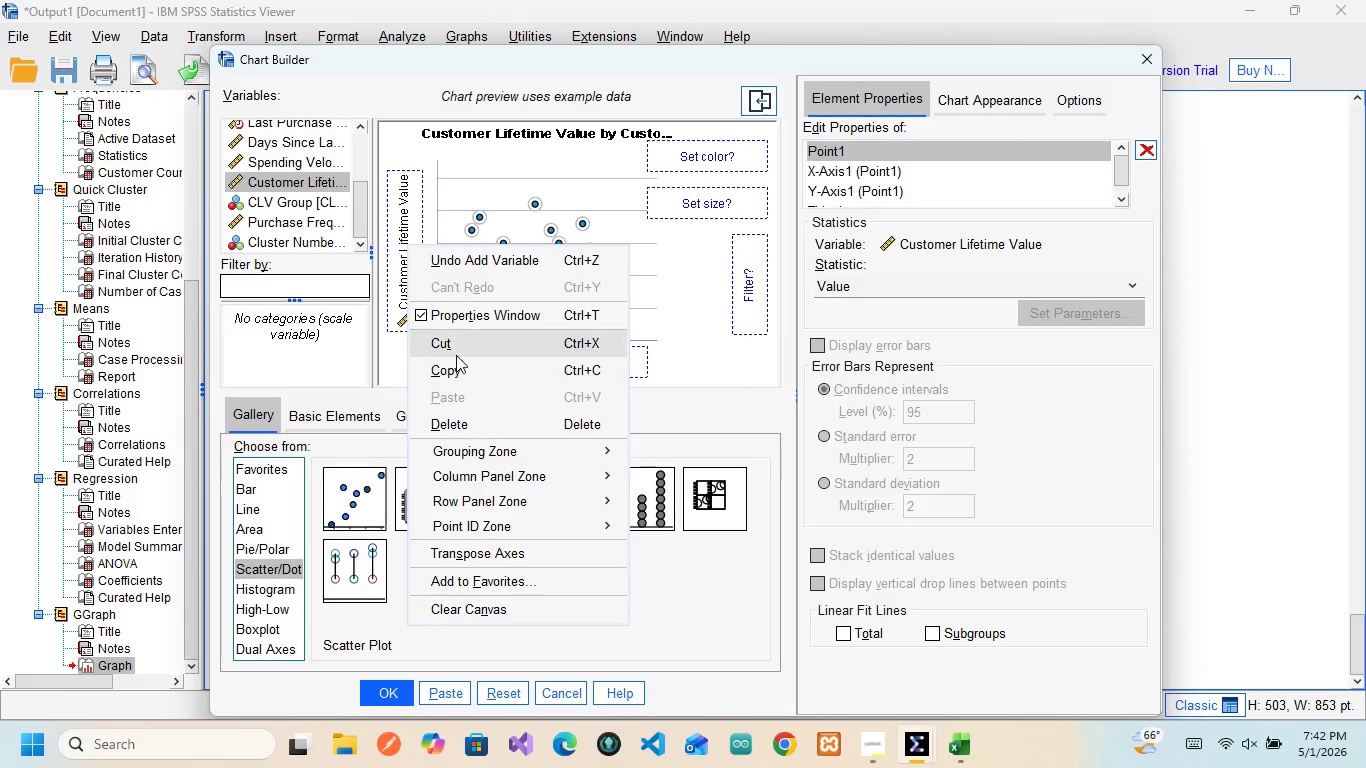 
left_click([453, 344])
 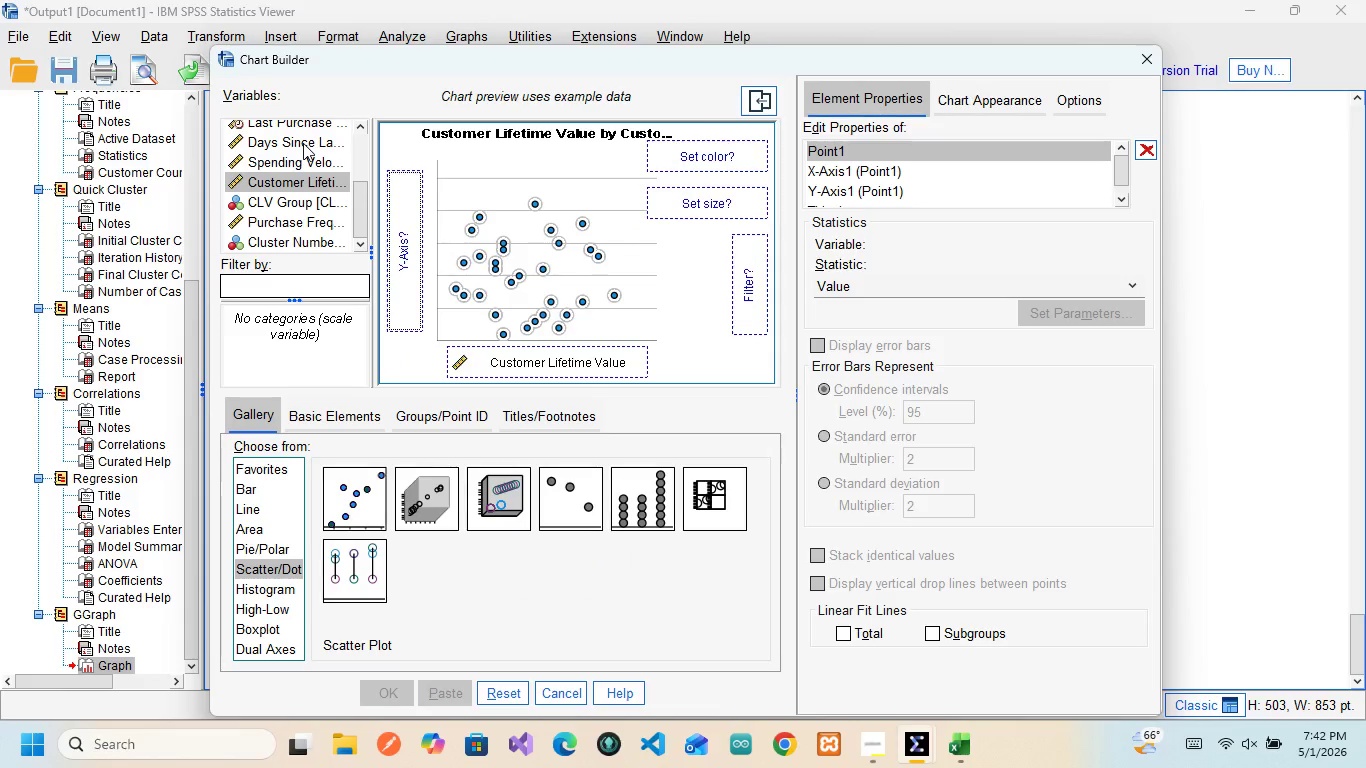 
scroll: coordinate [302, 142], scroll_direction: up, amount: 6.0
 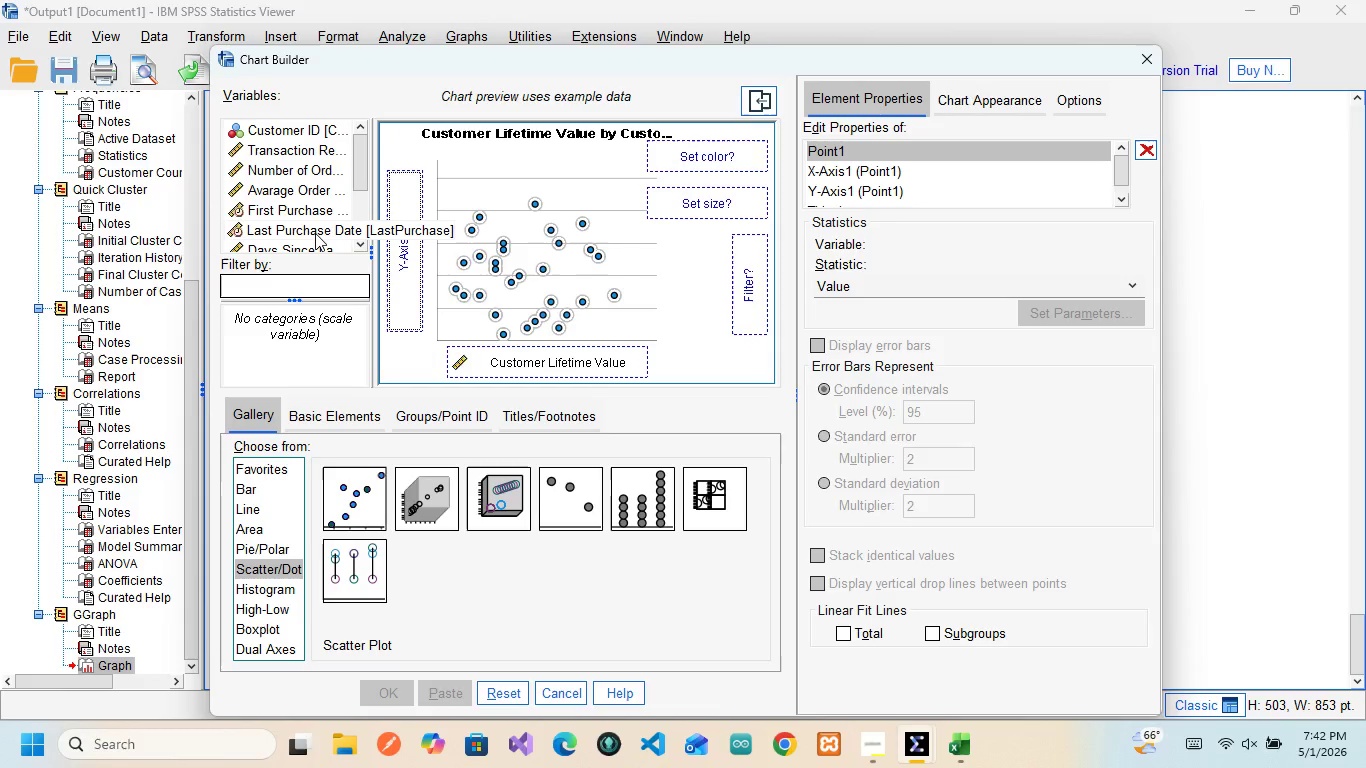 
scroll: coordinate [294, 196], scroll_direction: down, amount: 5.0
 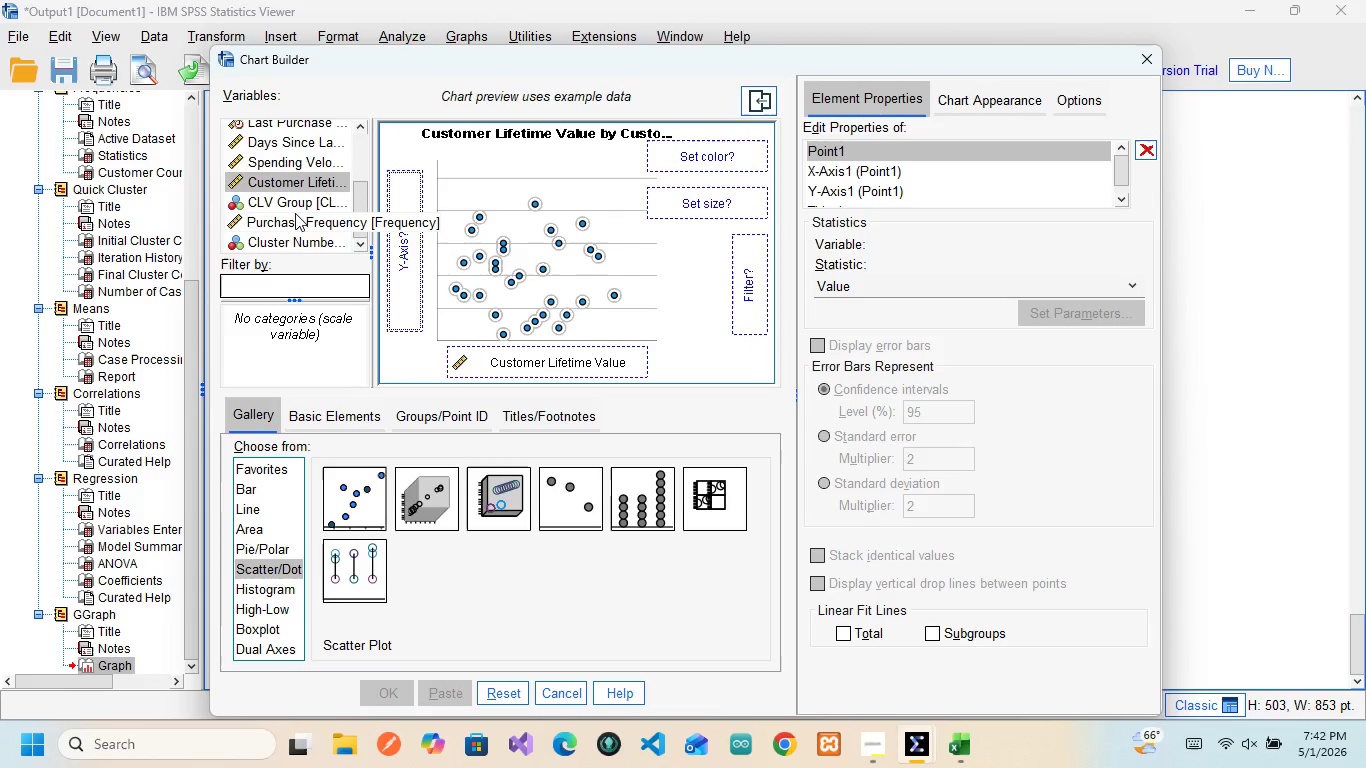 
left_click([295, 216])
 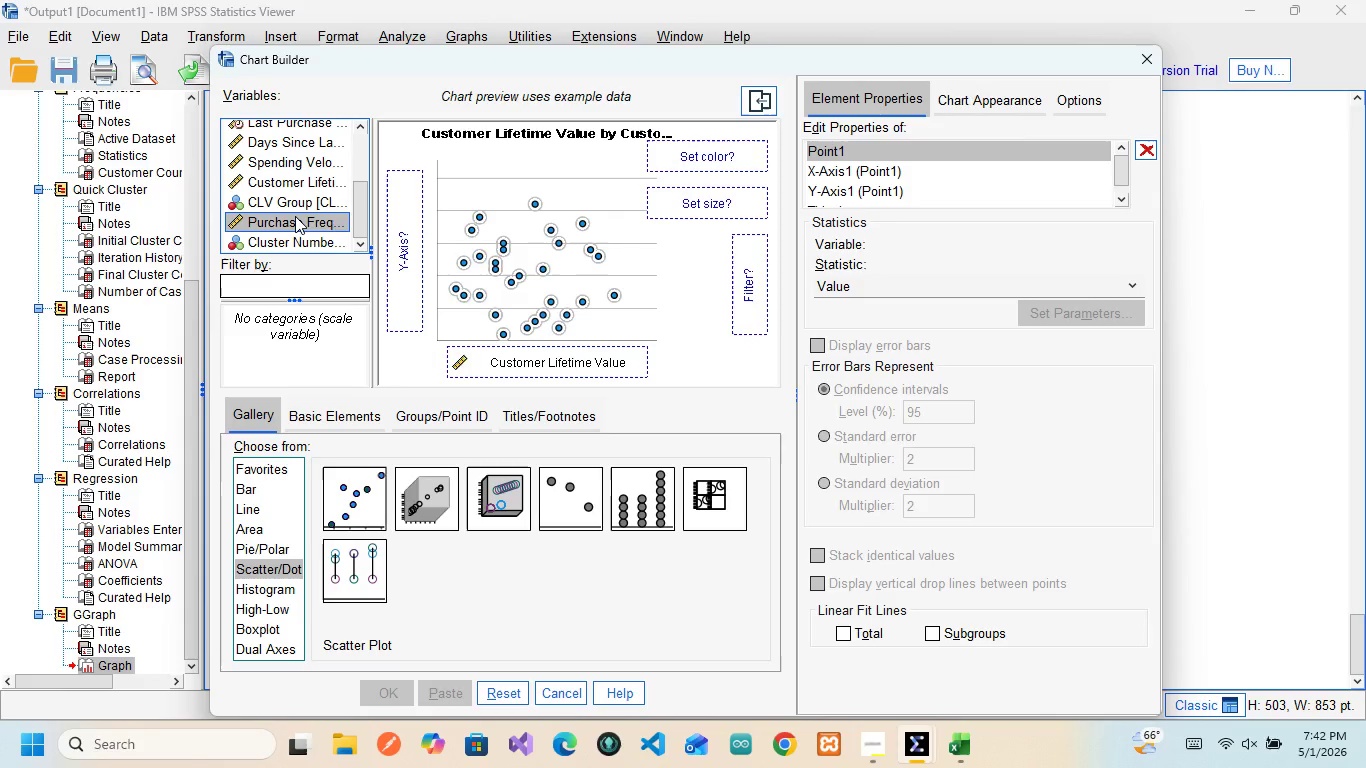 
left_click_drag(start_coordinate=[295, 216], to_coordinate=[402, 230])
 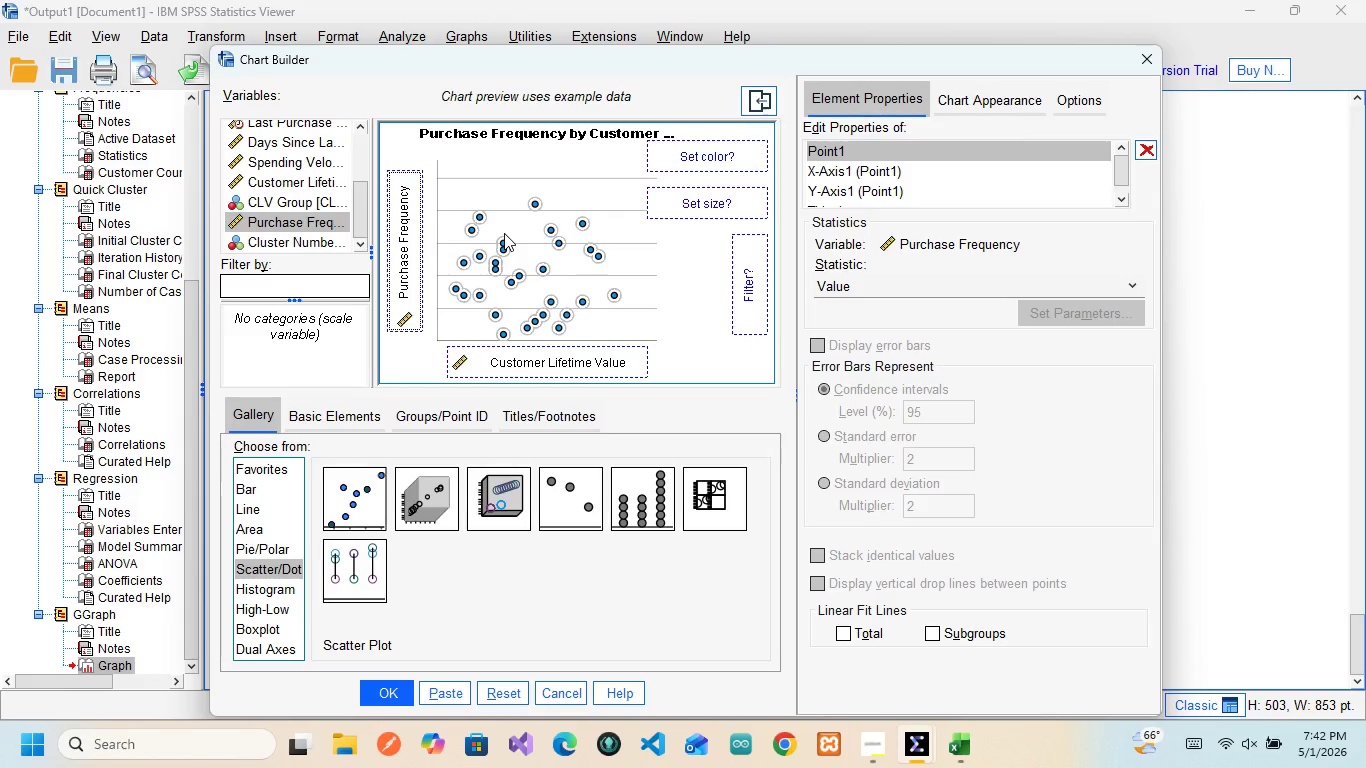 
wait(8.81)
 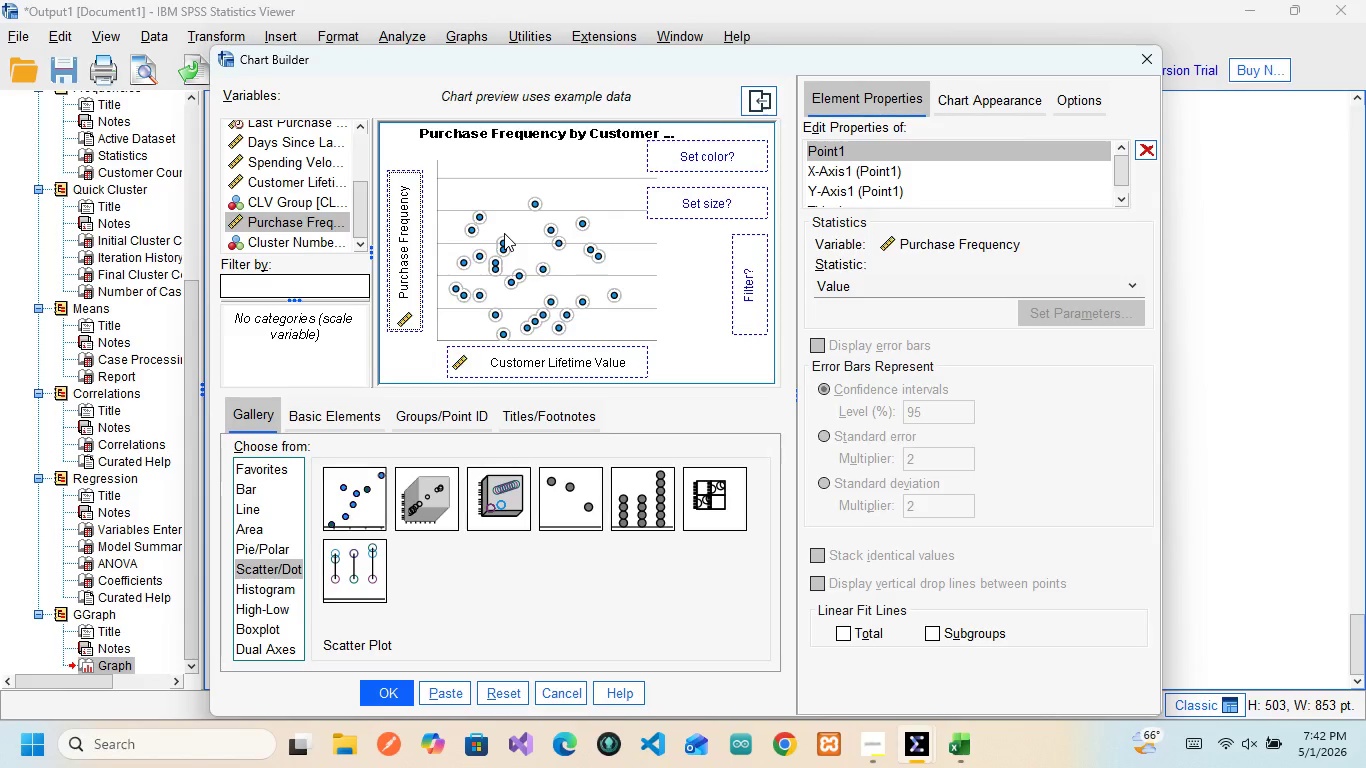 
left_click([454, 689])
 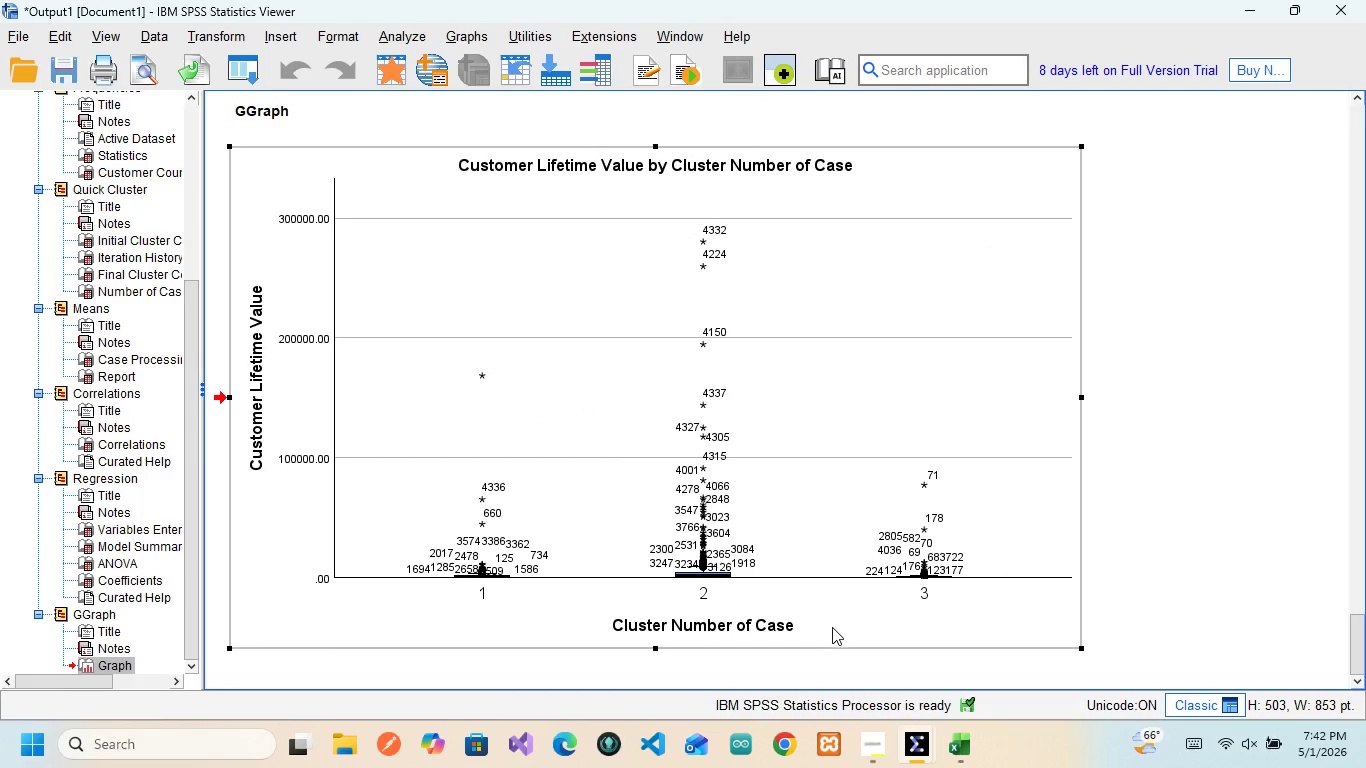 
mouse_move([938, 720])
 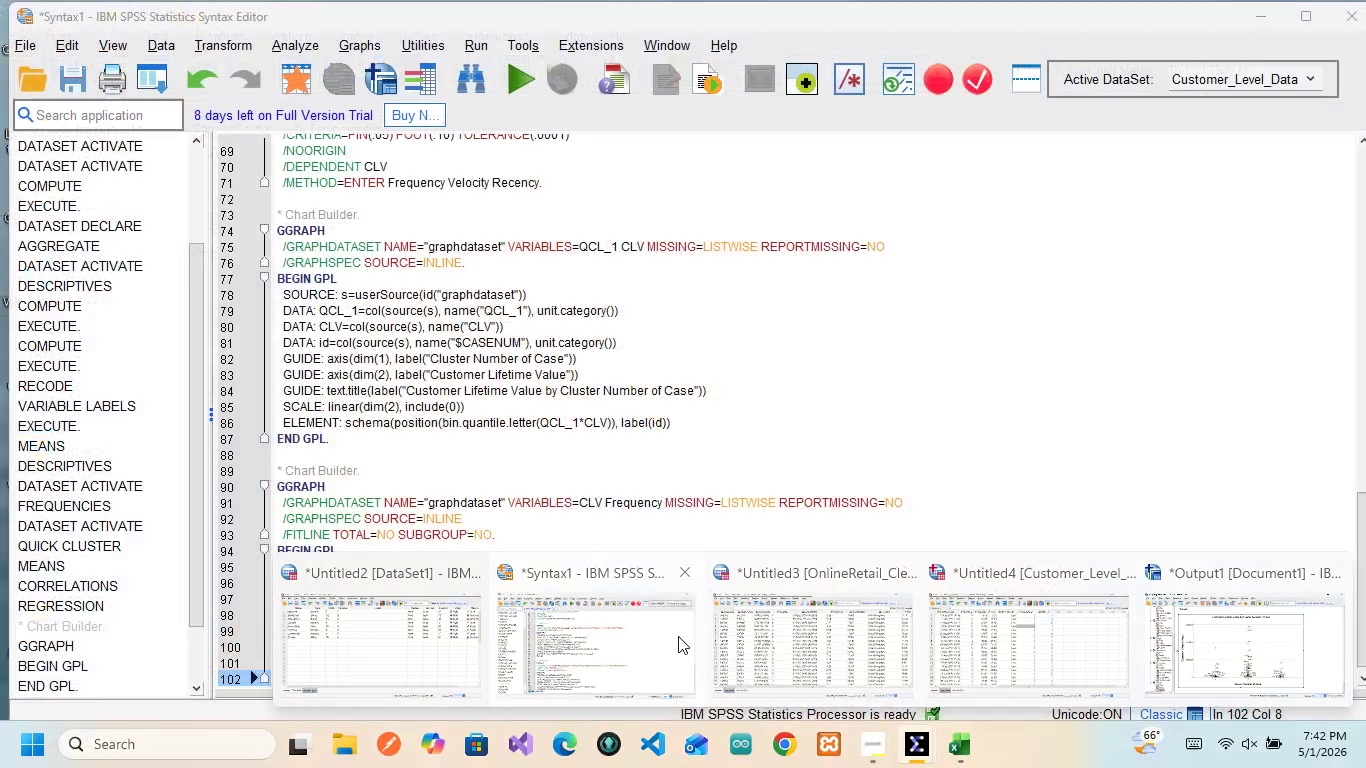 
left_click([678, 636])
 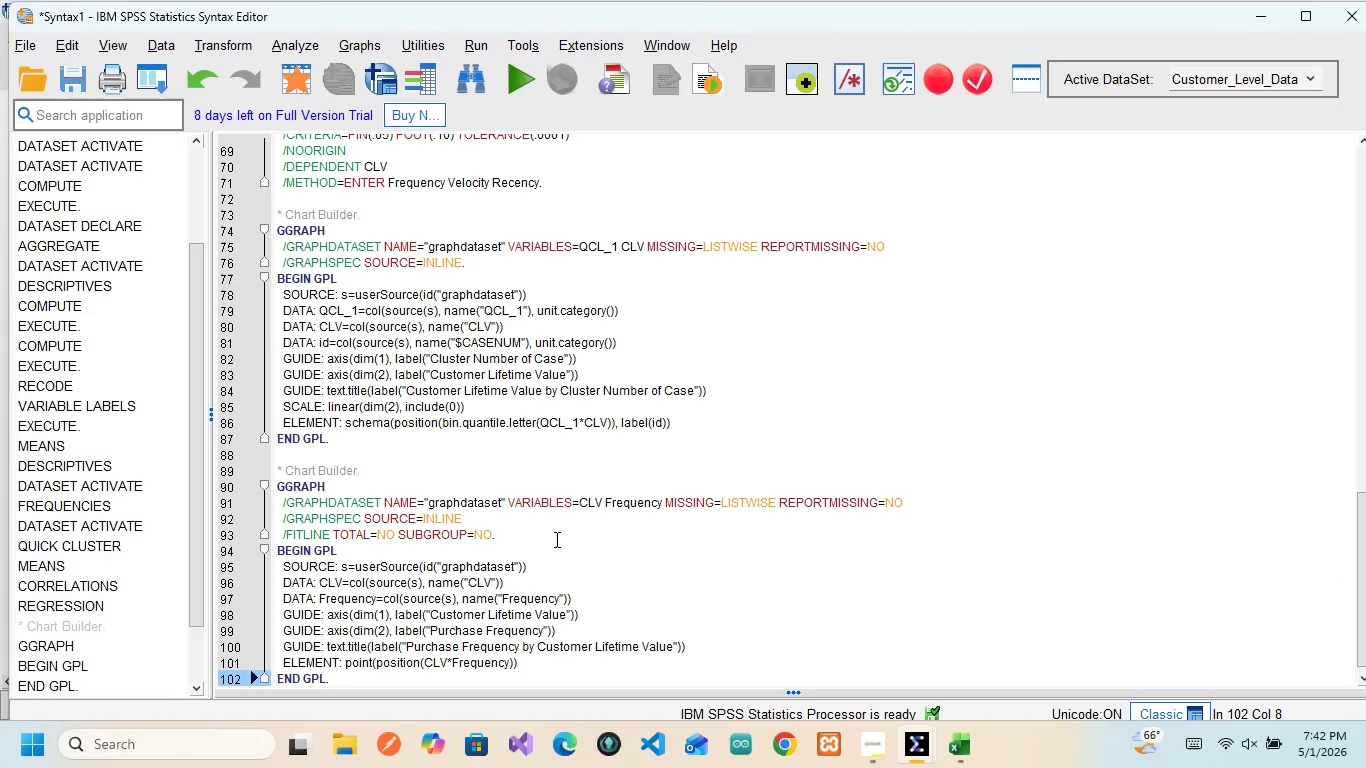 
scroll: coordinate [555, 539], scroll_direction: down, amount: 5.0
 